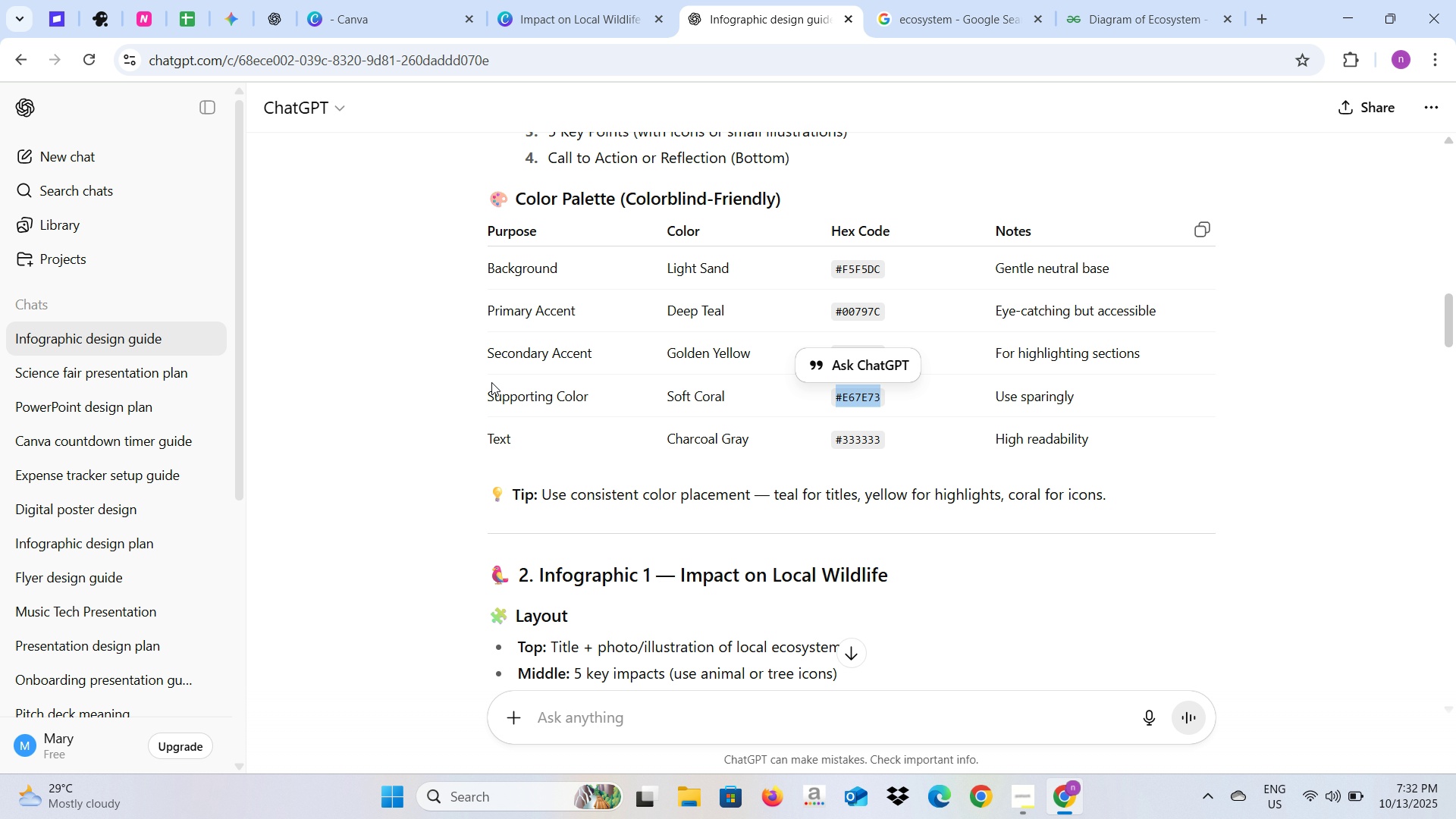 
scroll: coordinate [566, 522], scroll_direction: down, amount: 5.0
 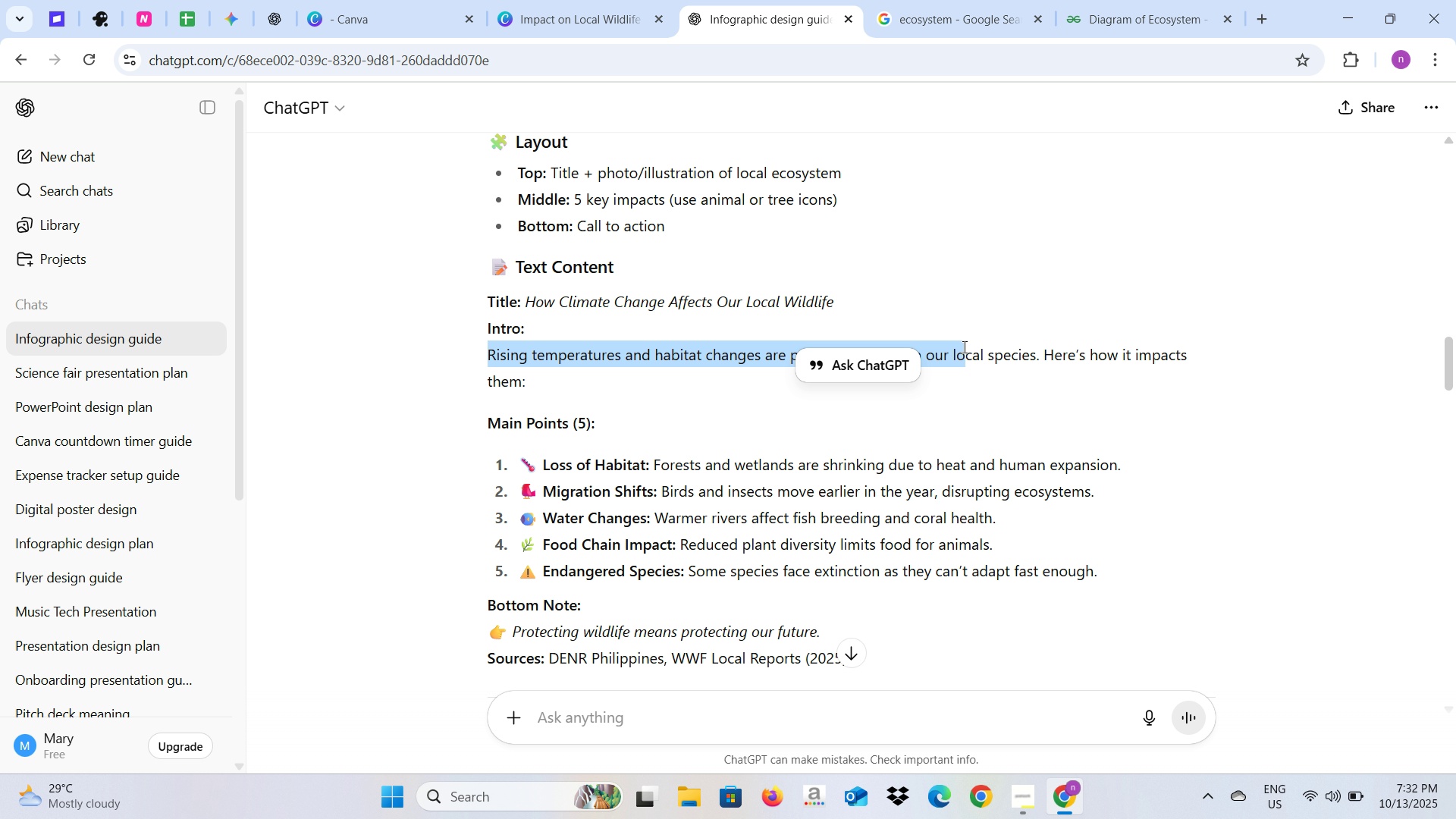 
wait(7.37)
 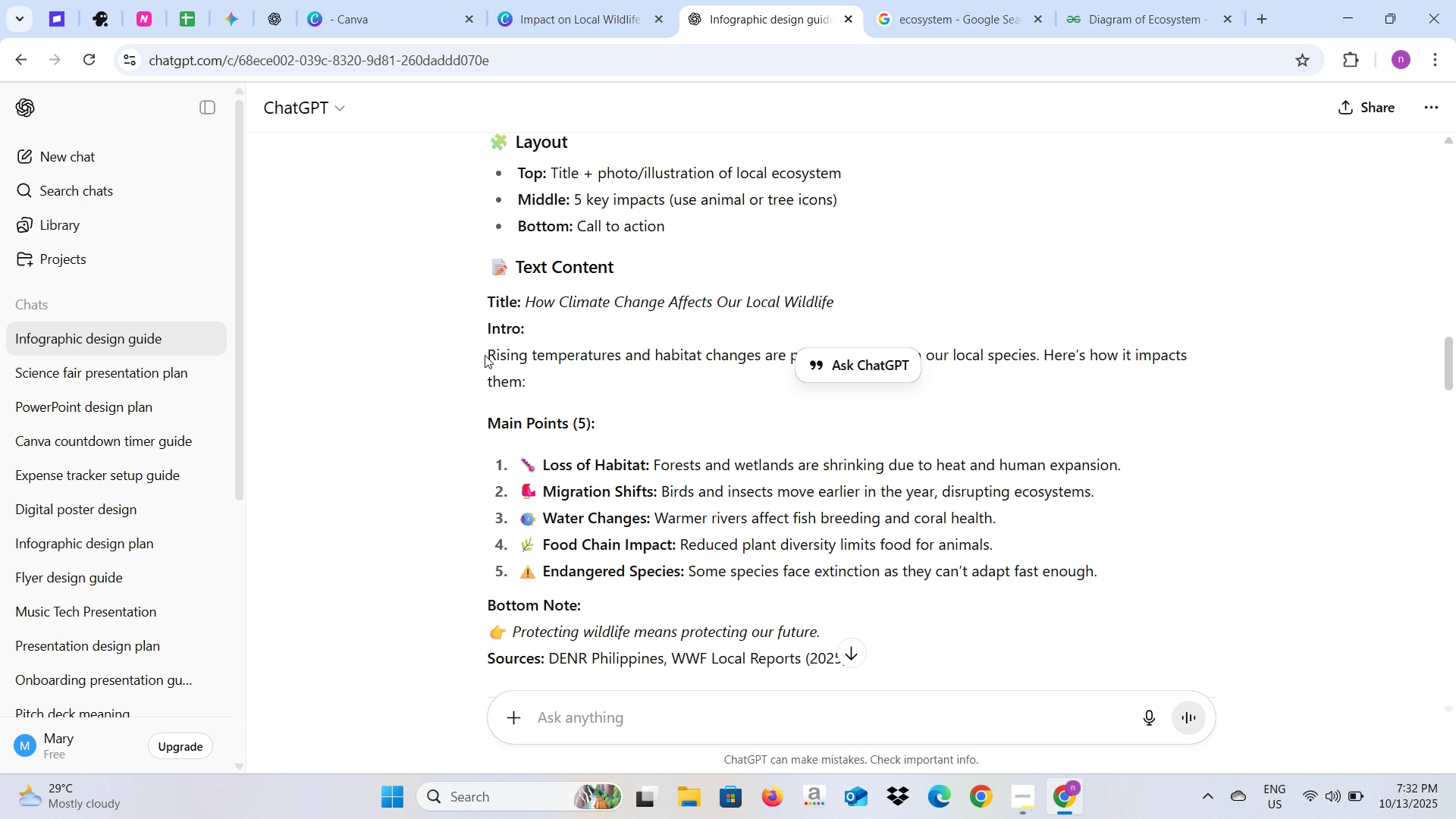 
scroll: coordinate [927, 477], scroll_direction: down, amount: 2.0
 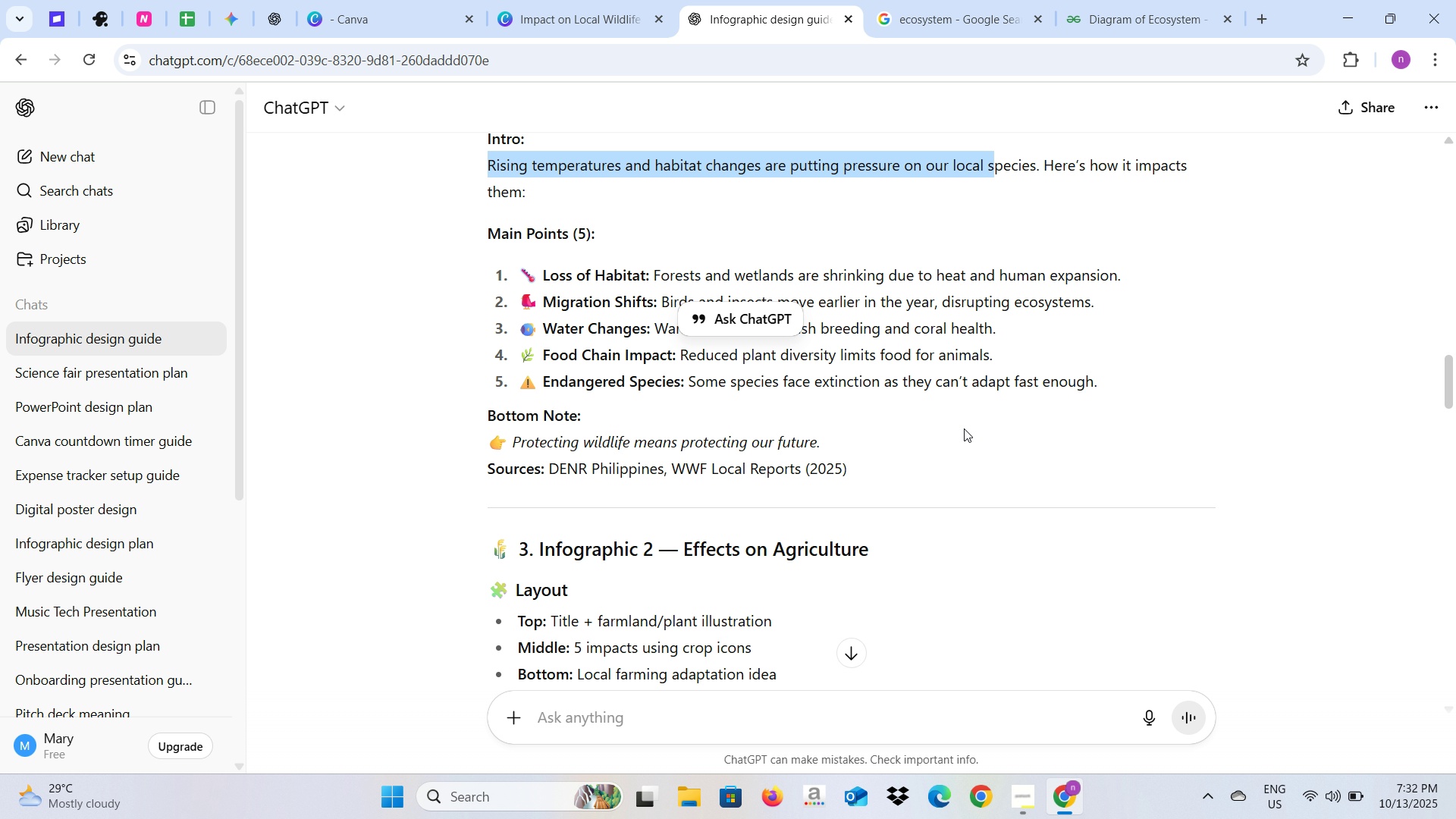 
left_click([1159, 447])
 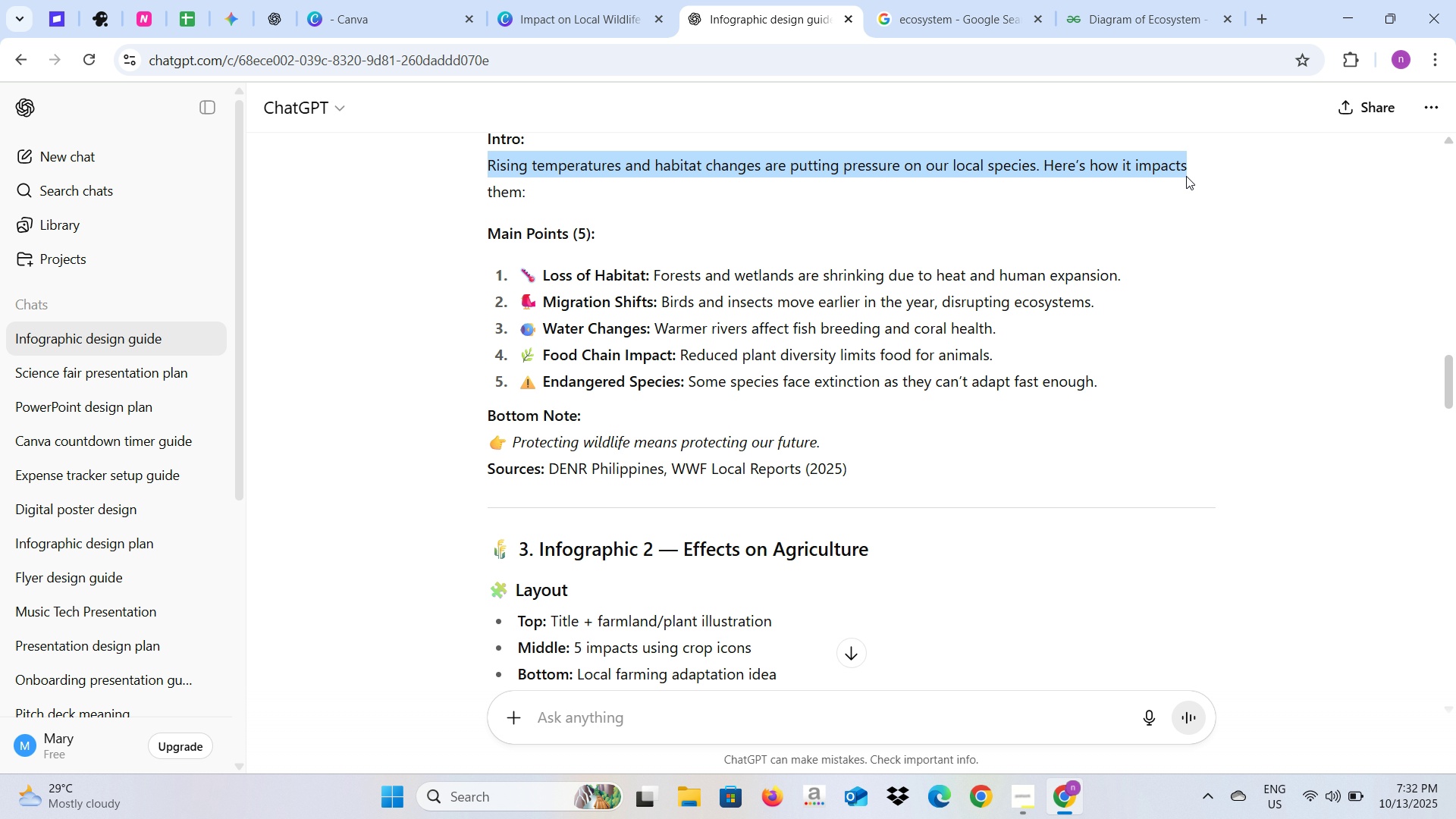 
wait(5.7)
 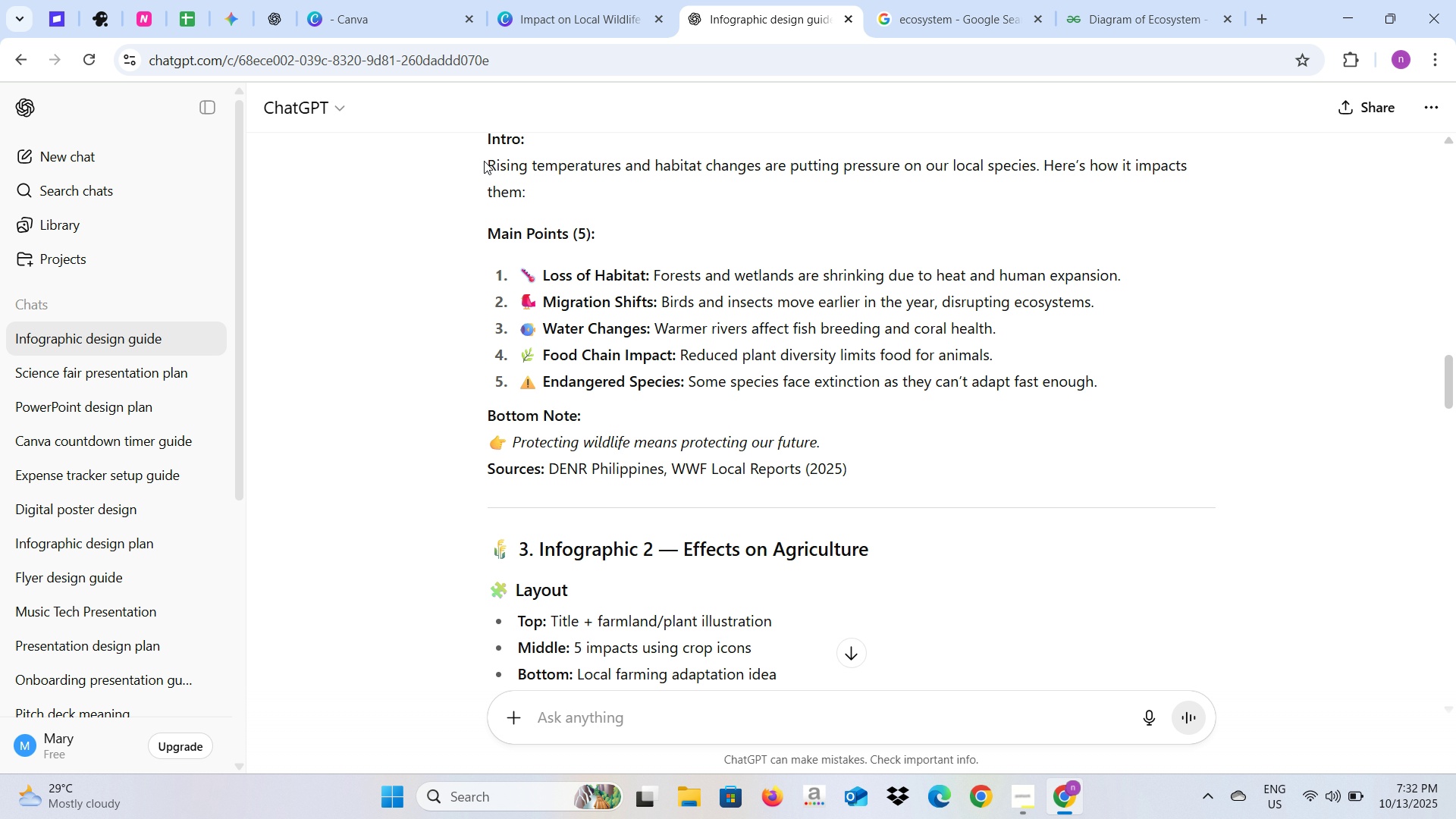 
key(Control+C)
 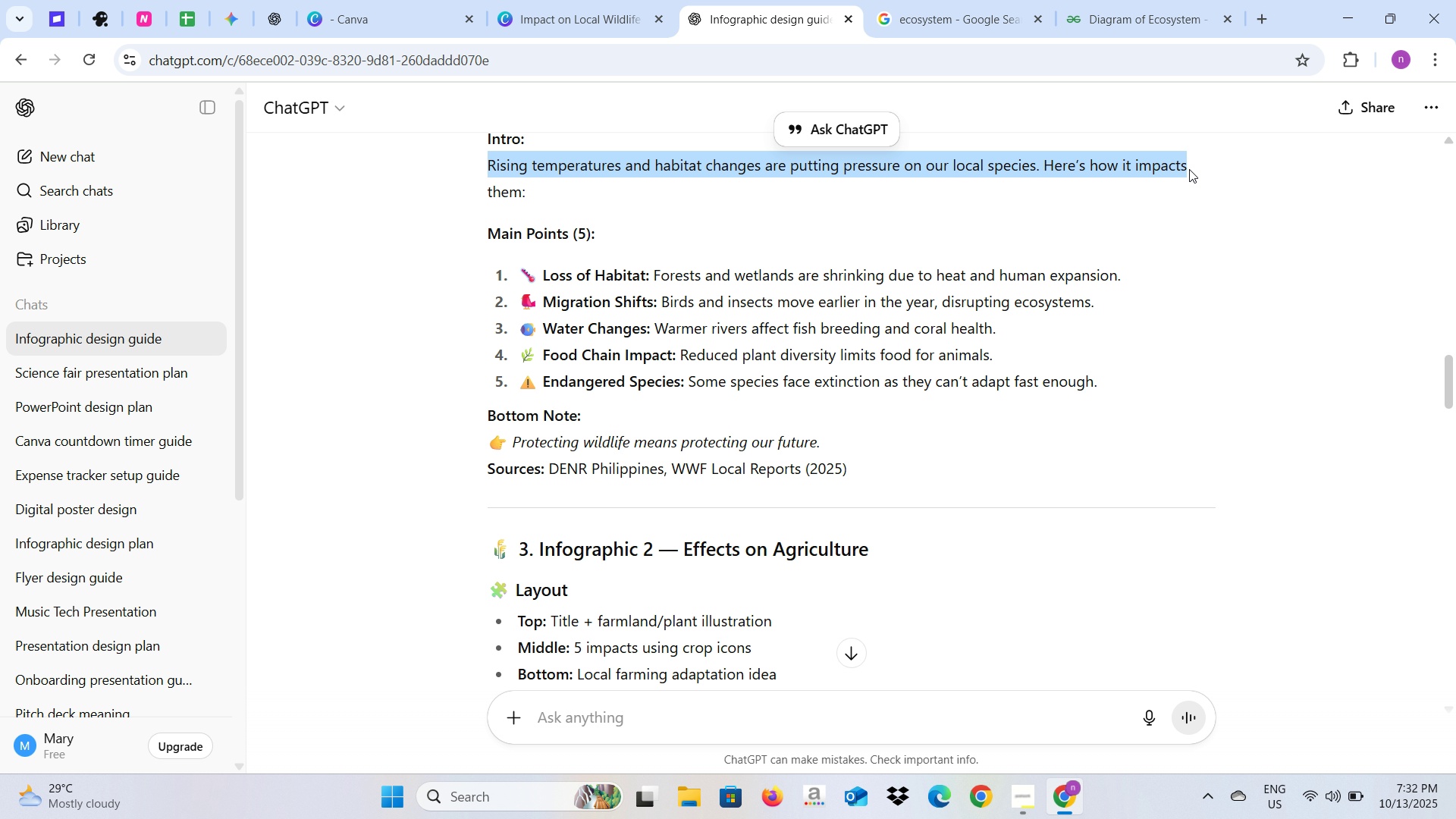 
key(Control+C)
 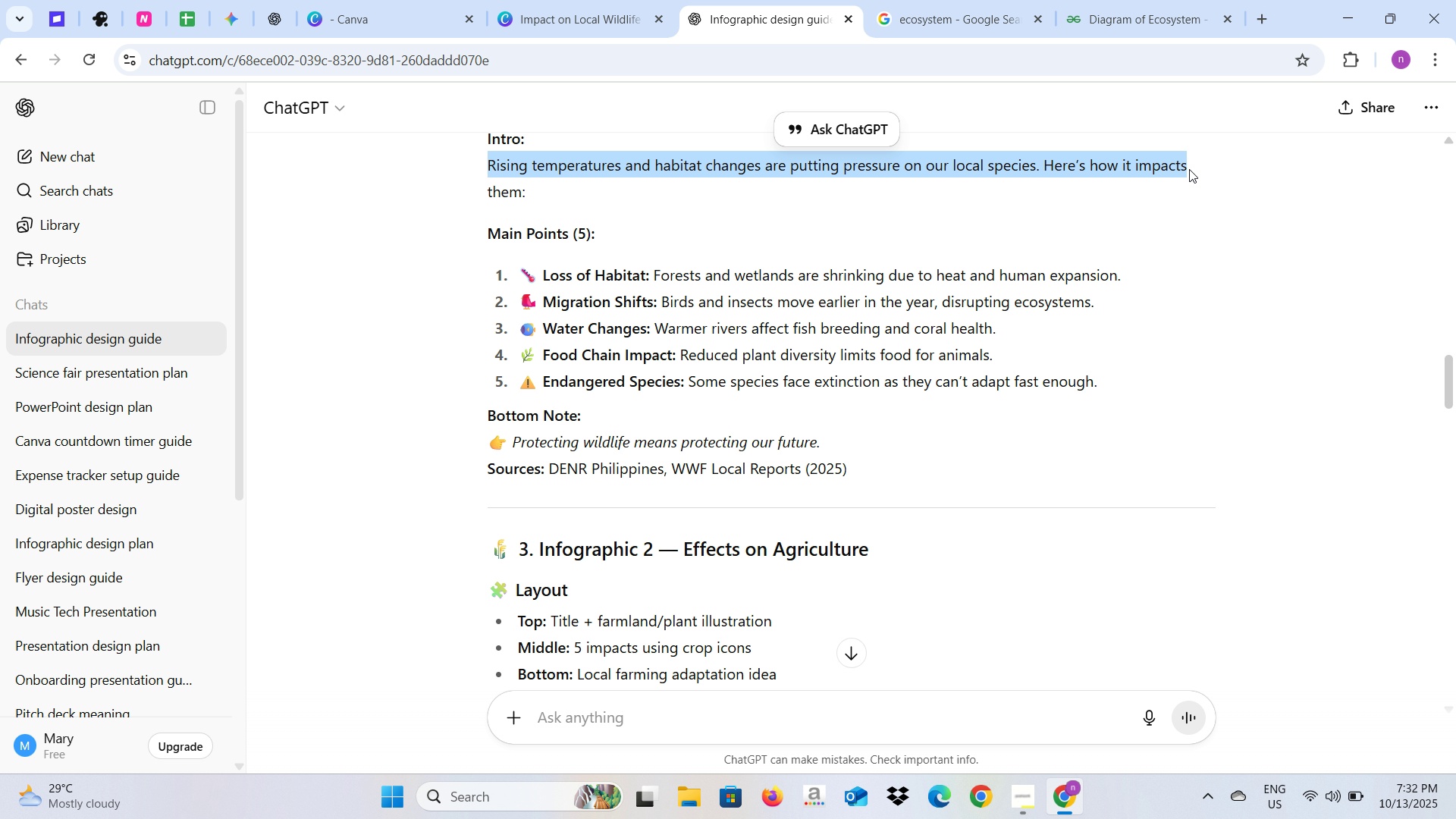 
key(Control+C)
 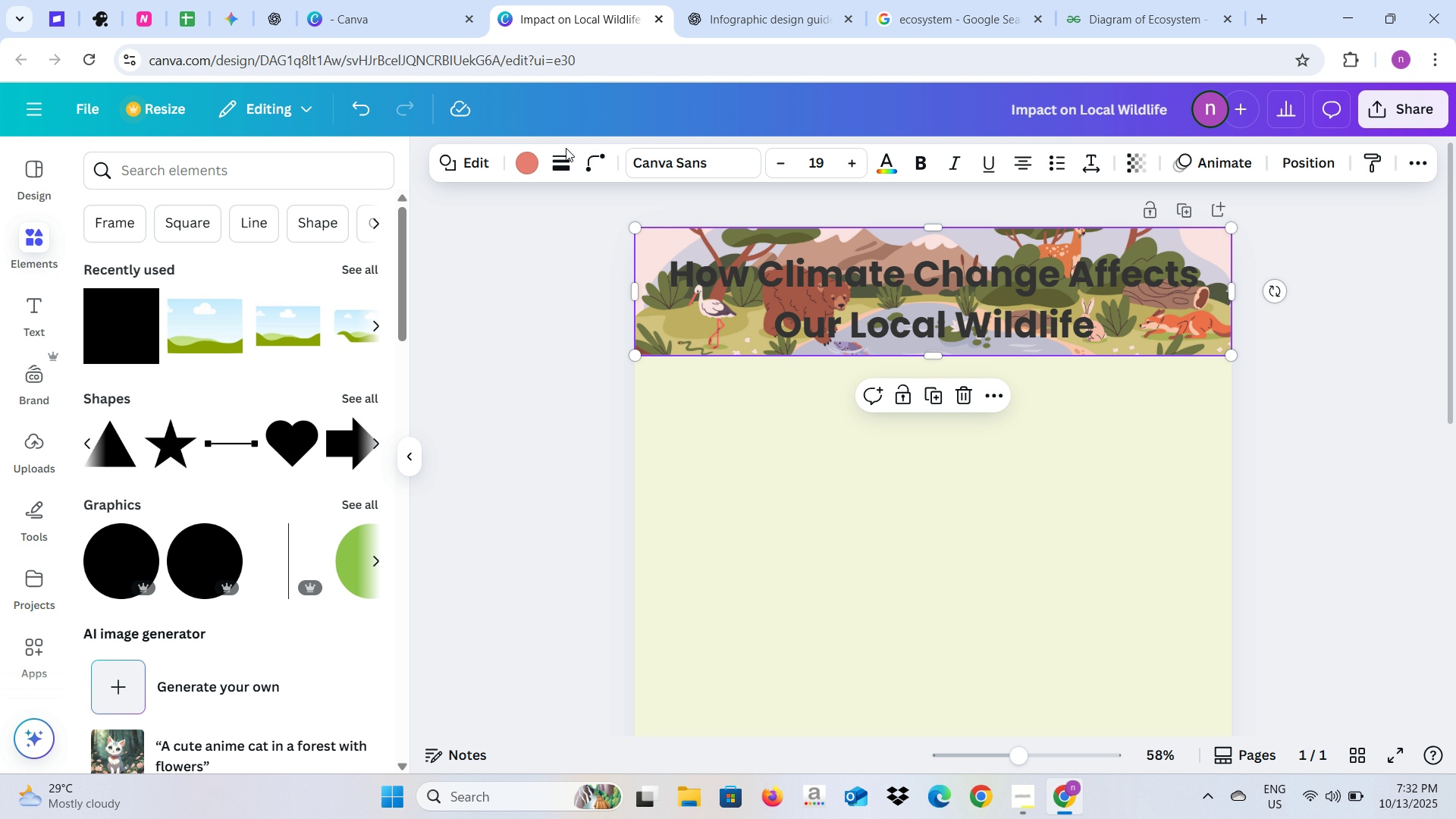 
left_click([438, 386])
 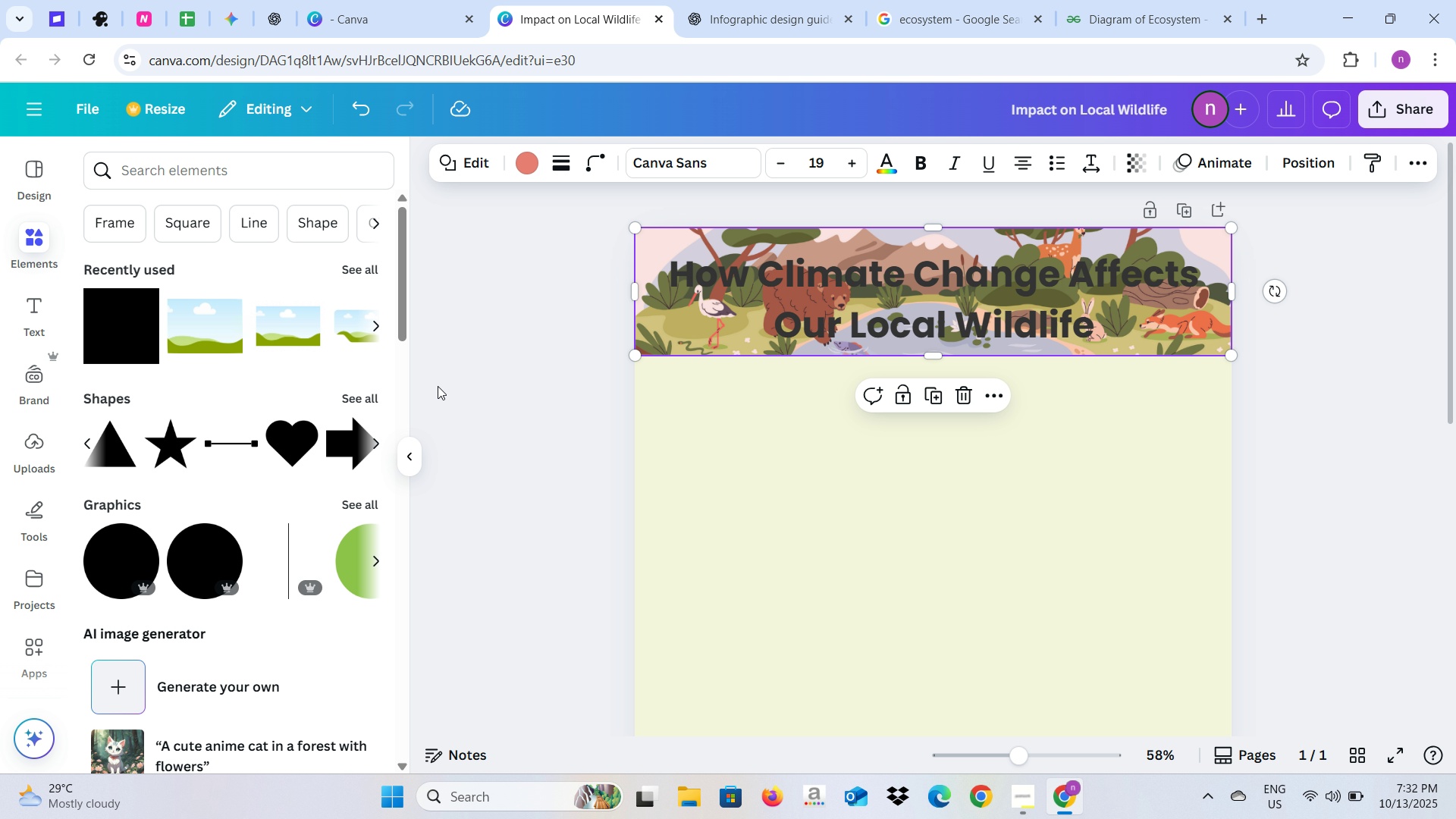 
key(Control+V)
 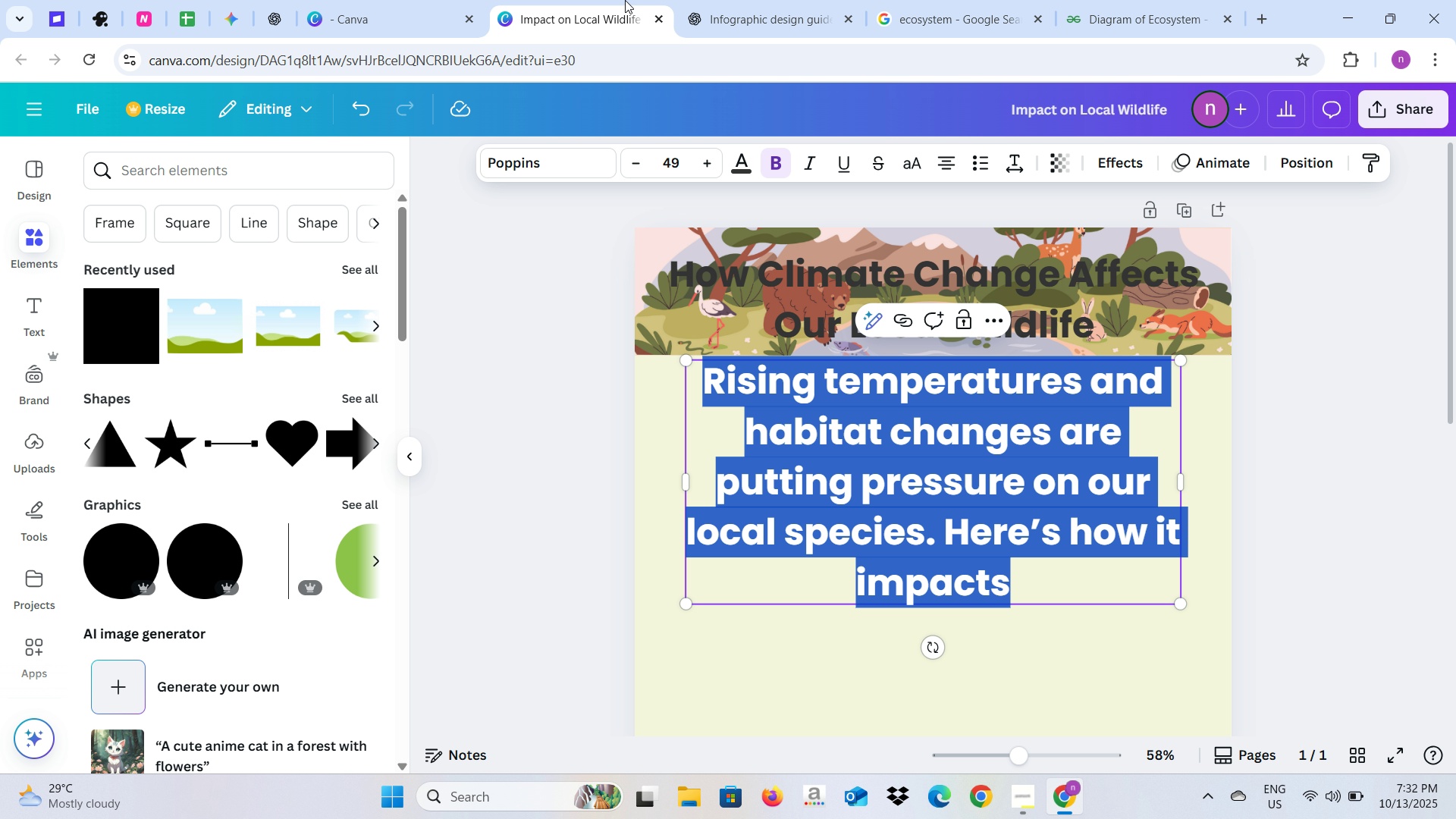 
left_click([748, 0])
 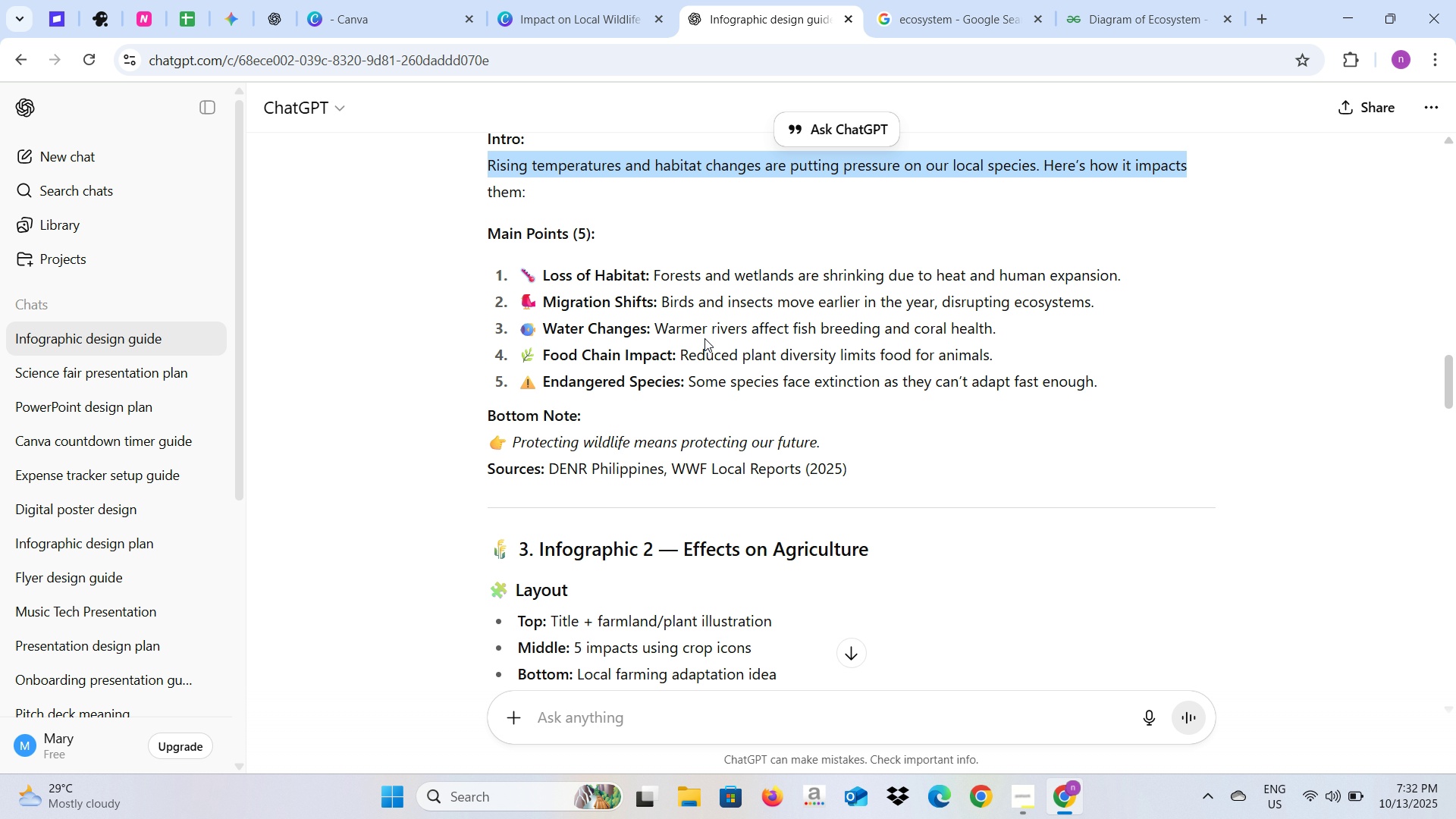 
scroll: coordinate [704, 338], scroll_direction: up, amount: 3.0
 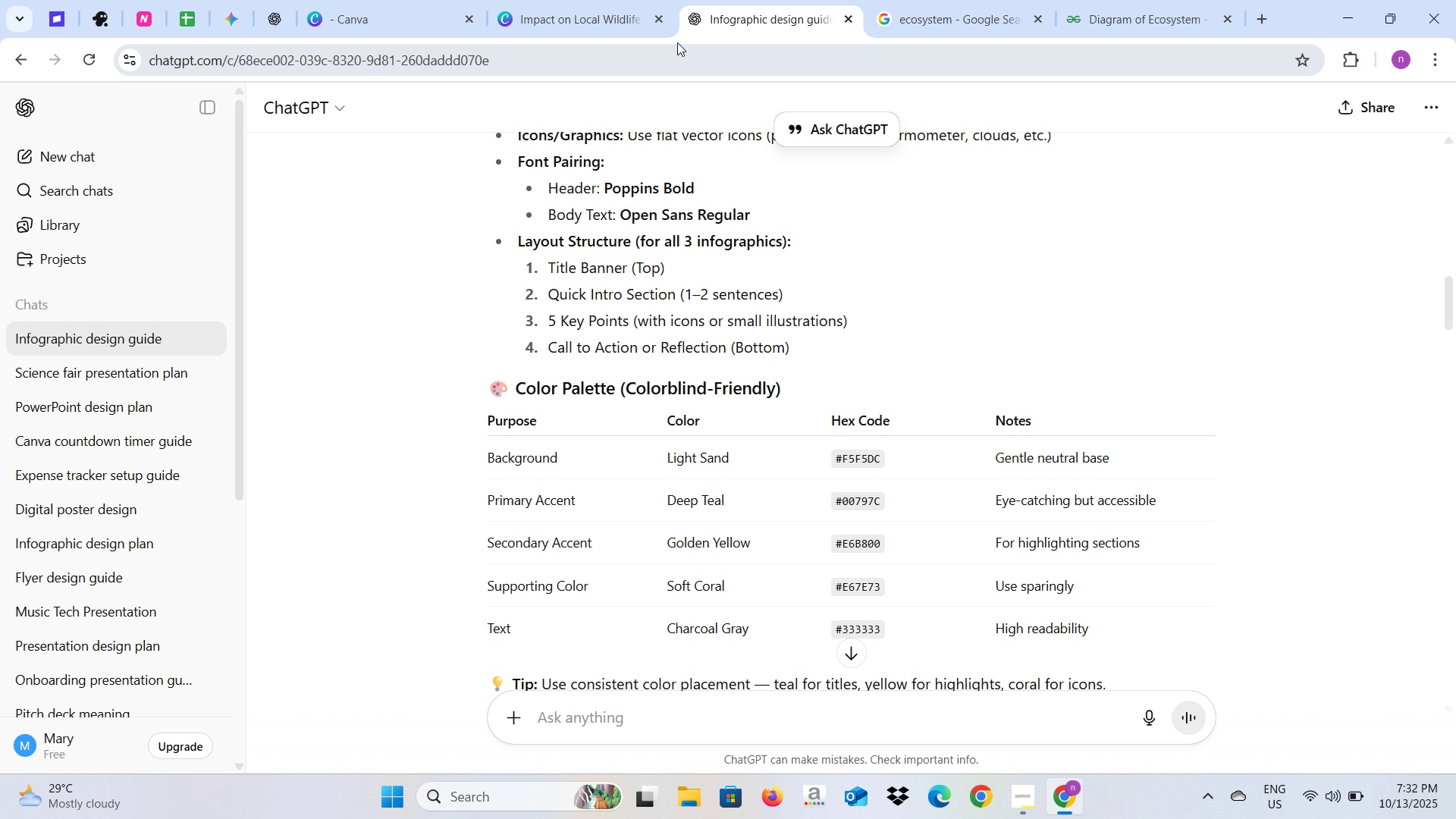 
wait(5.06)
 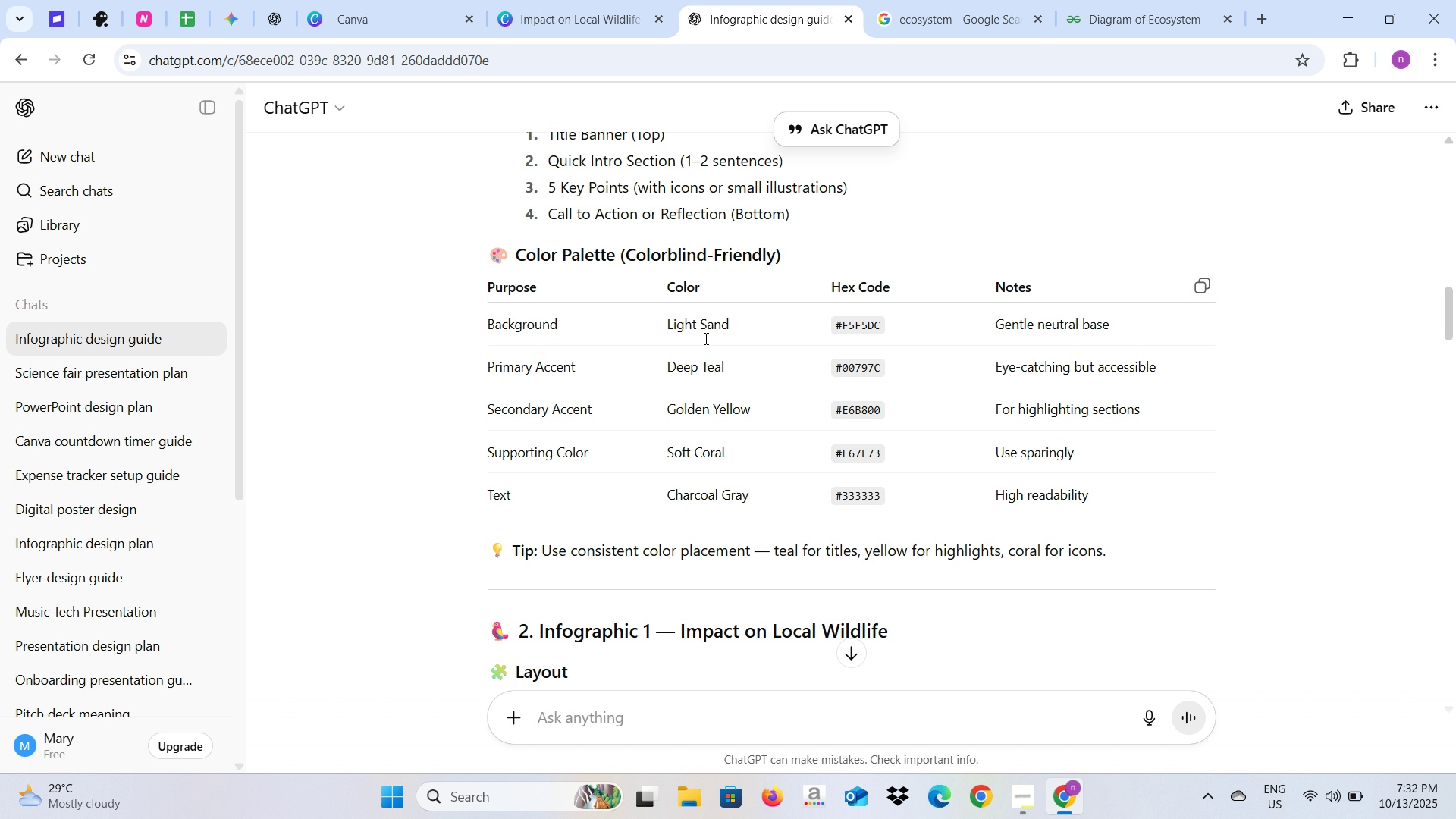 
left_click([540, 167])
 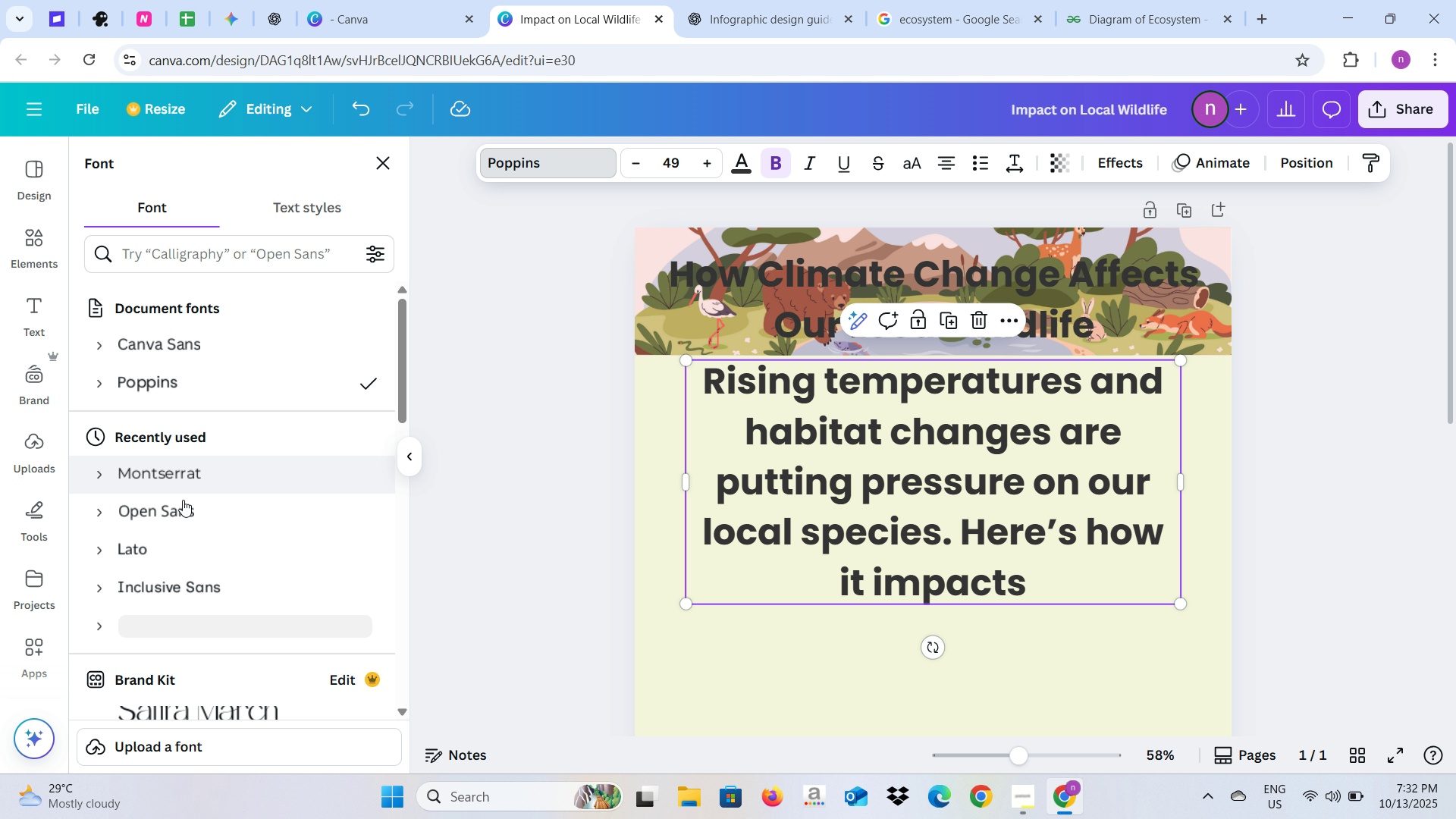 
left_click([182, 515])
 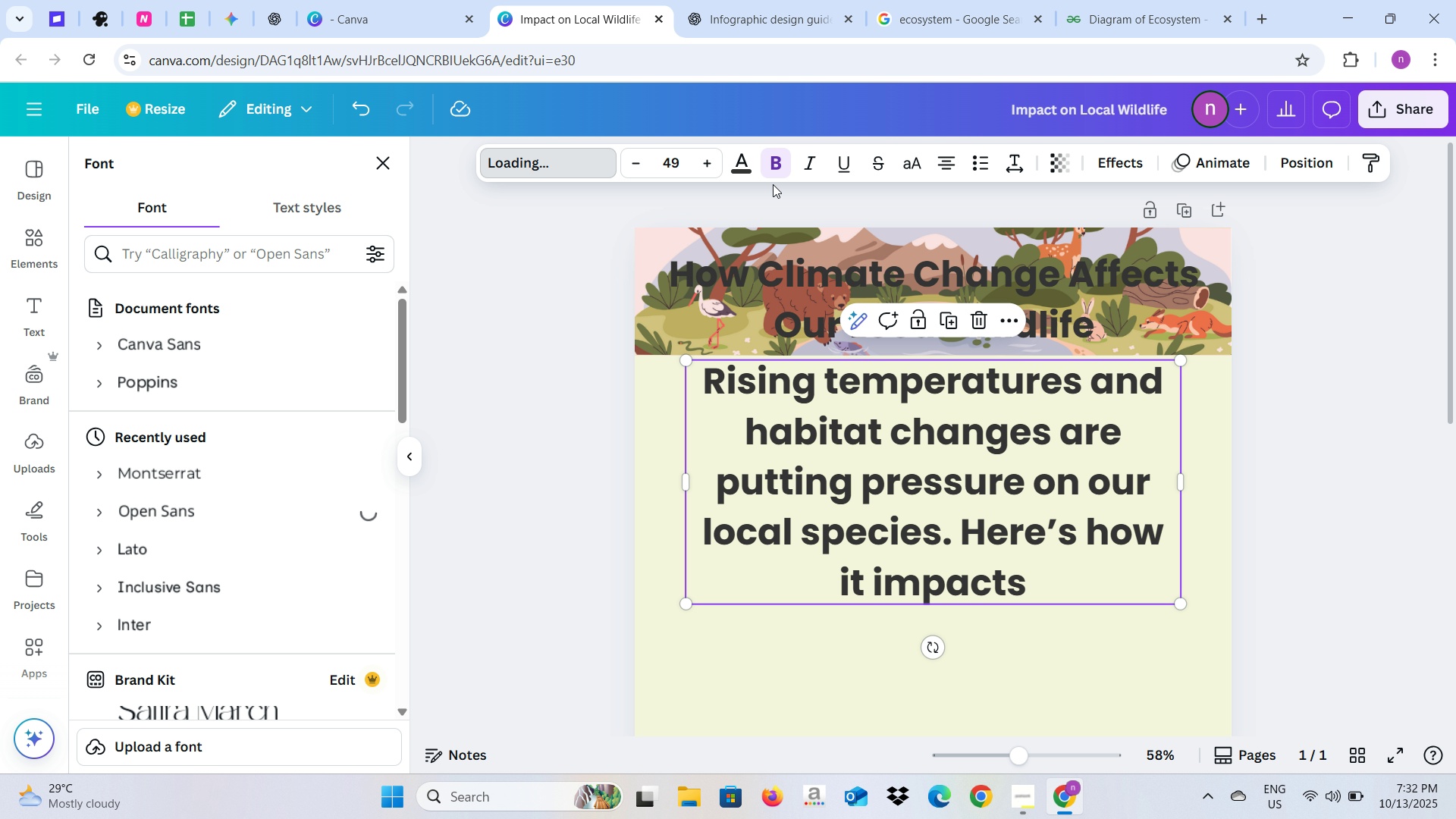 
left_click([770, 168])
 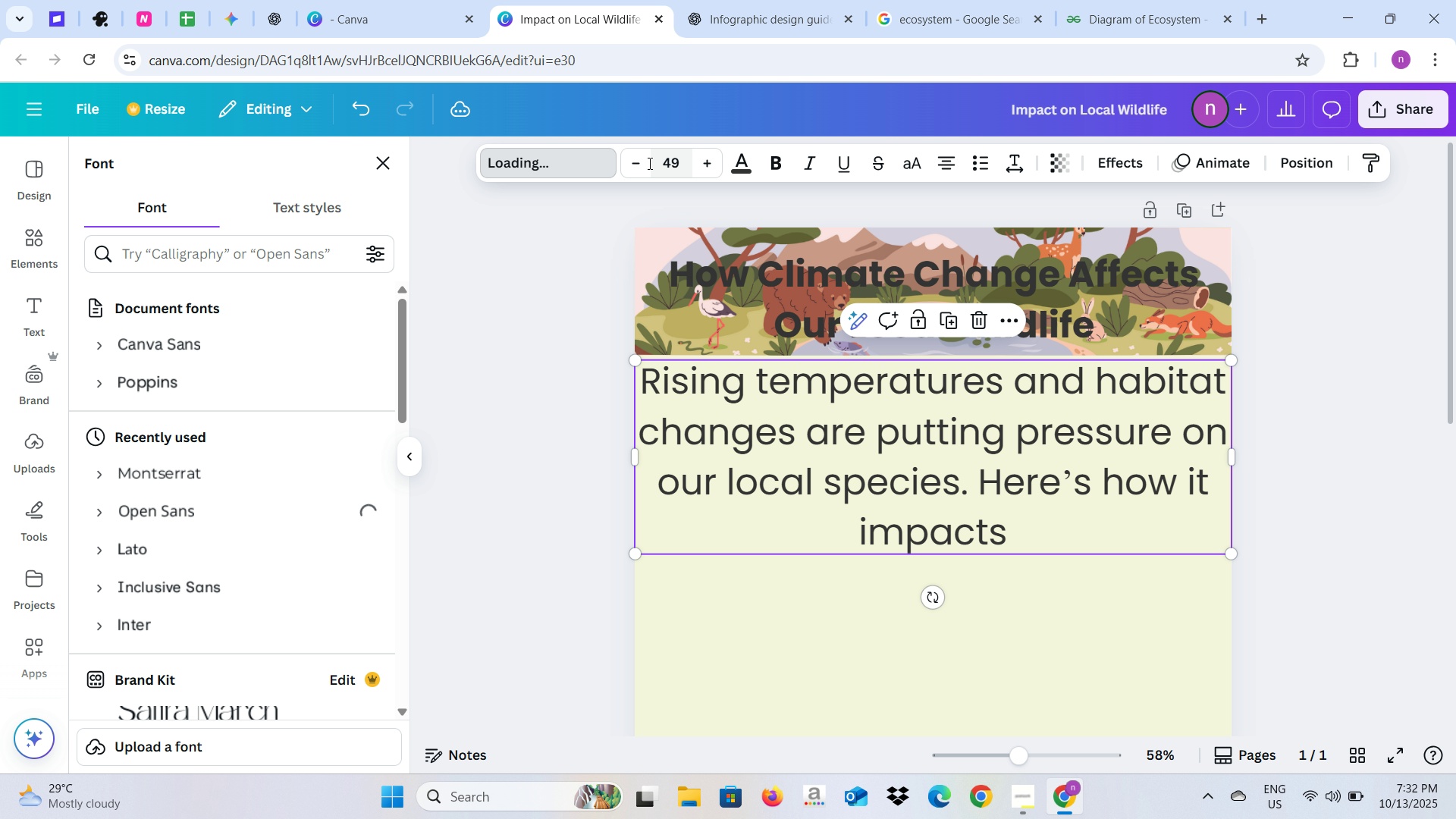 
double_click([636, 161])
 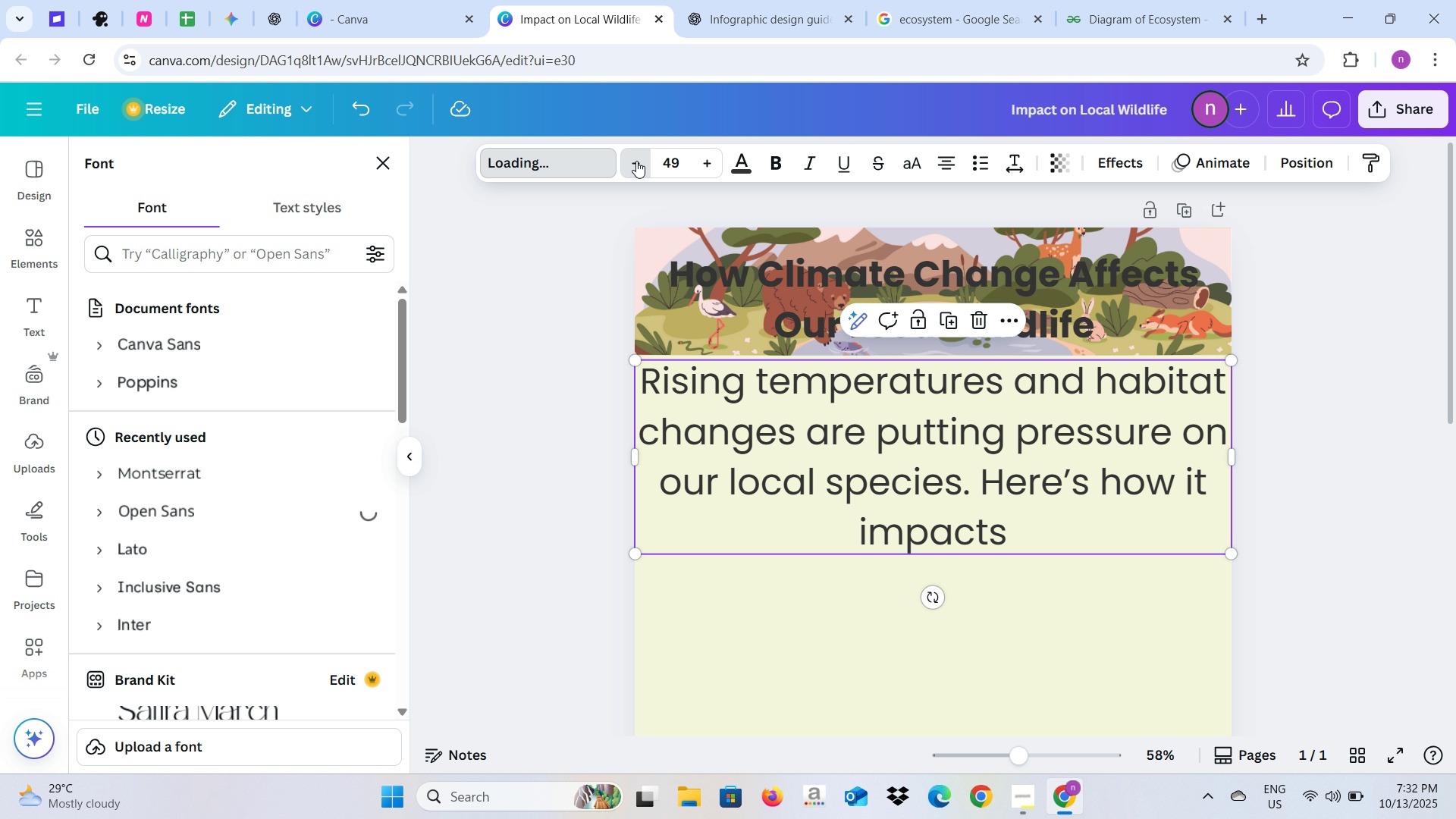 
triple_click([636, 161])
 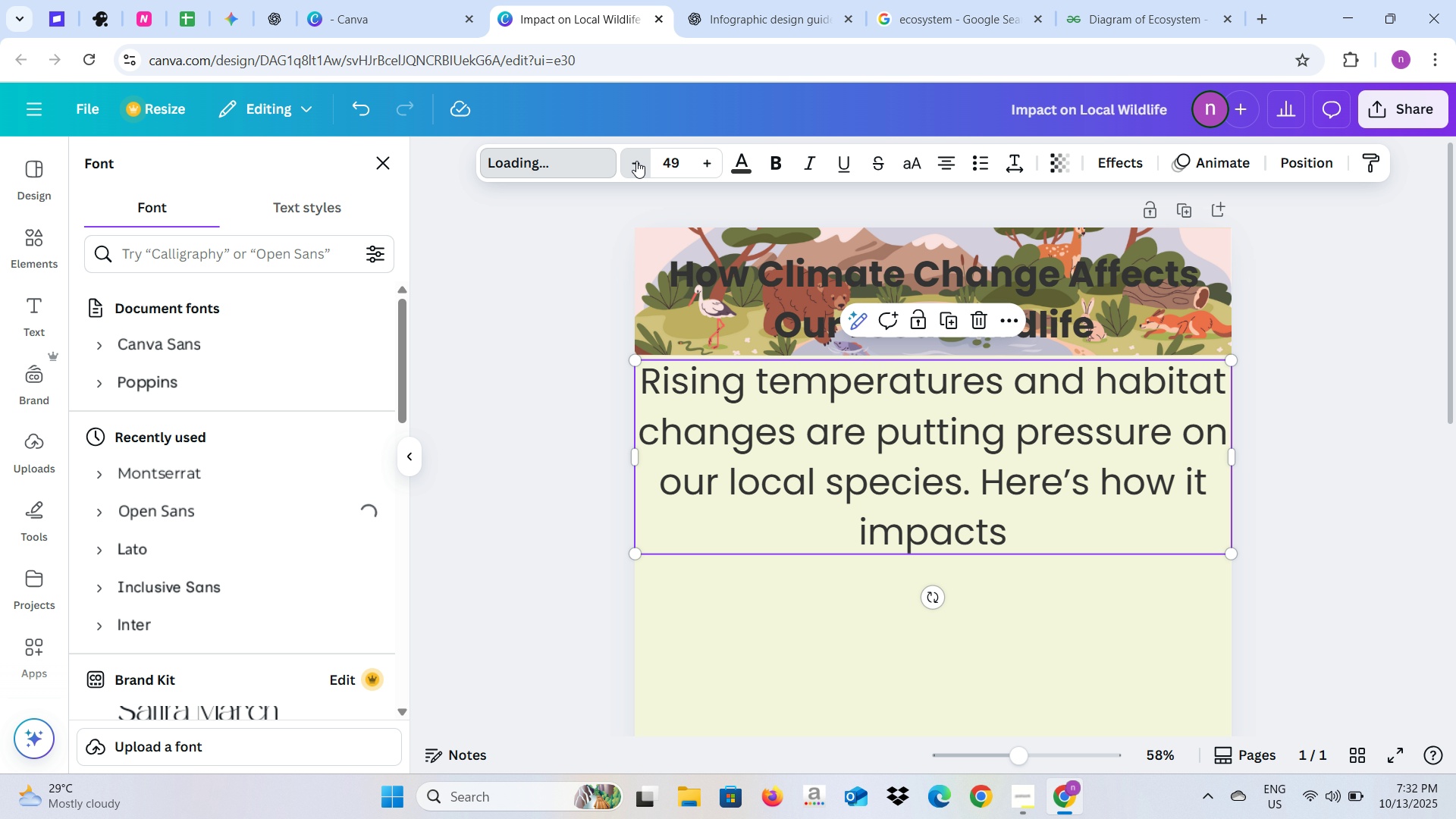 
triple_click([636, 161])
 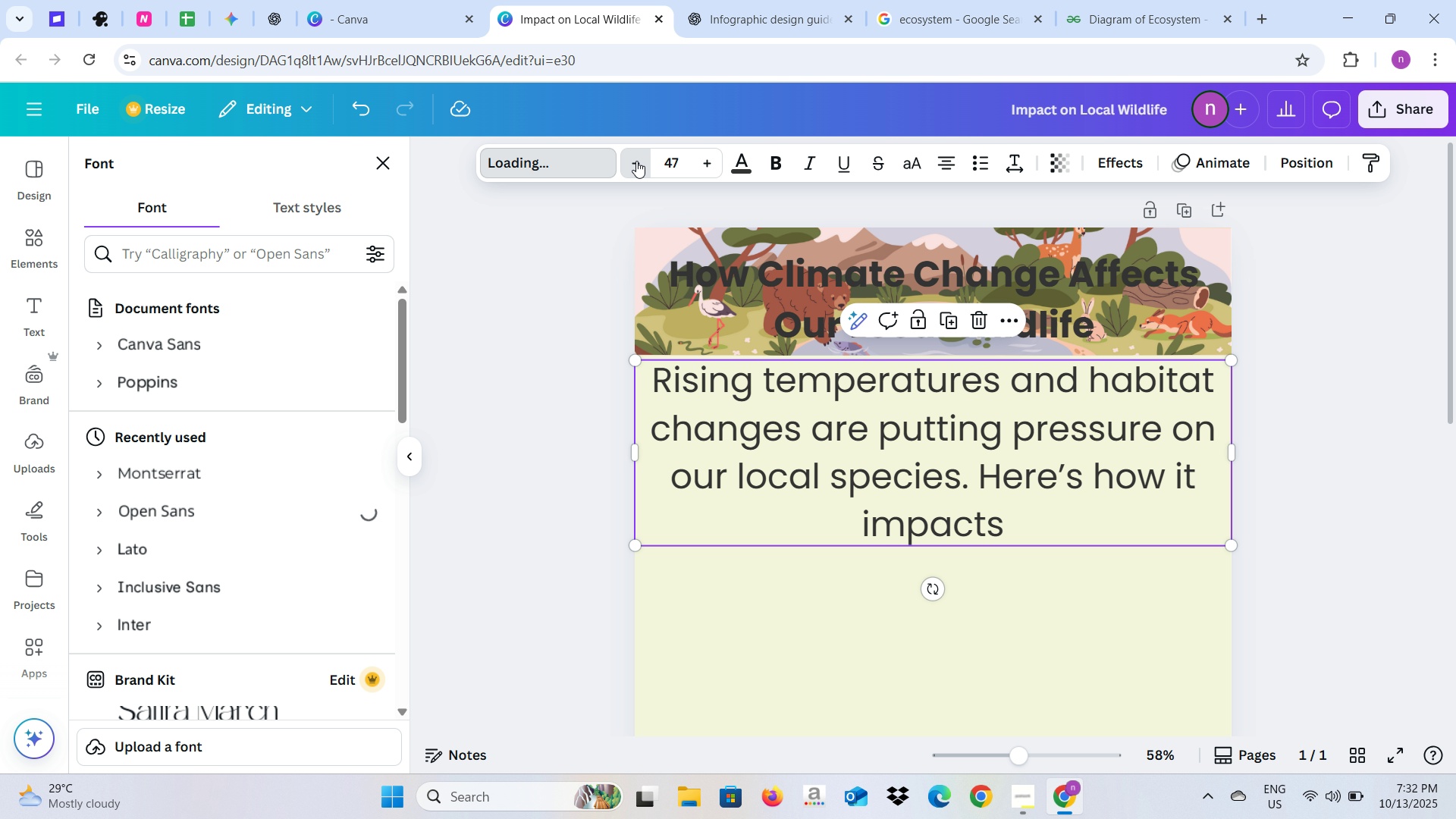 
triple_click([636, 161])
 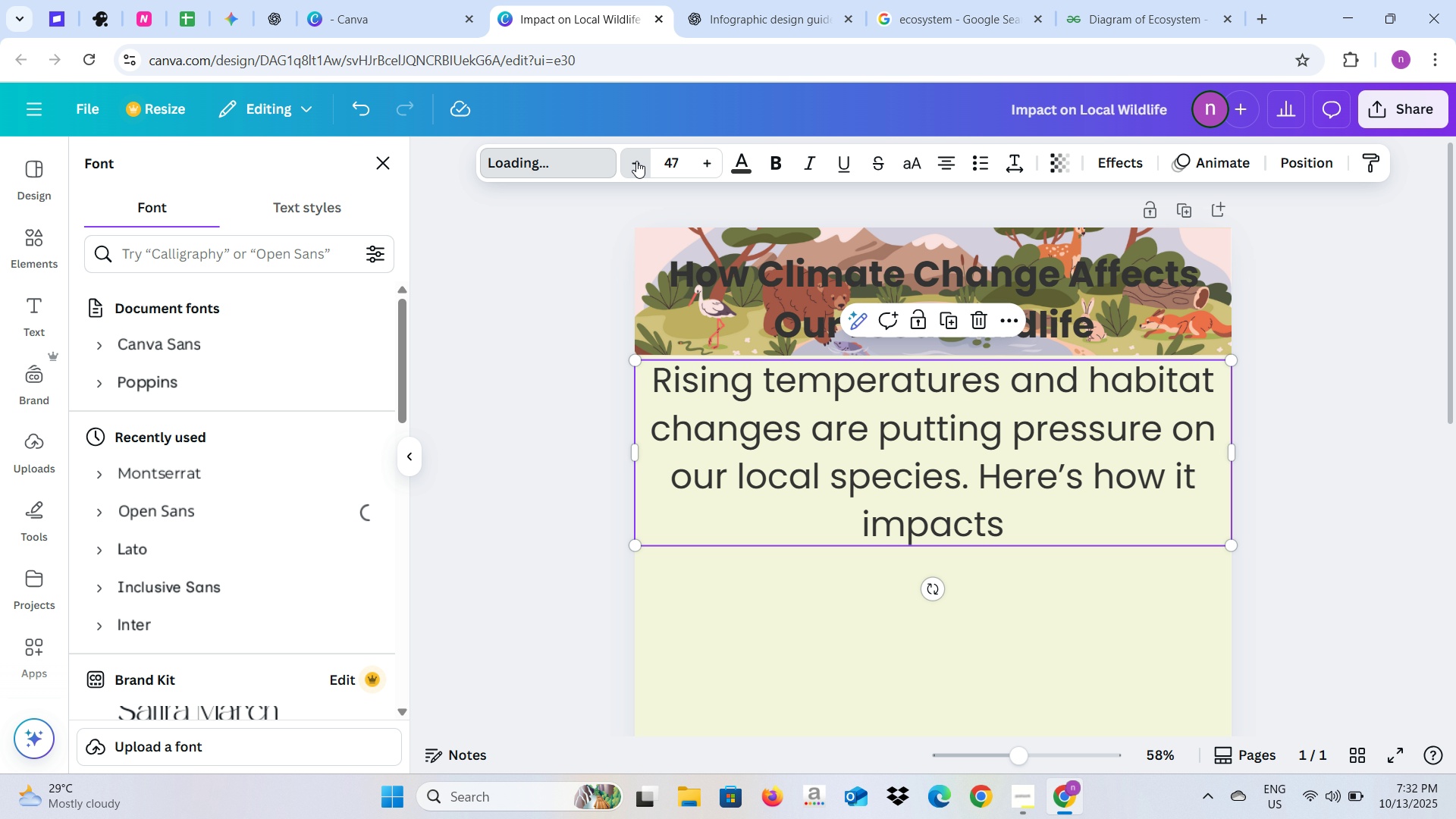 
triple_click([636, 161])
 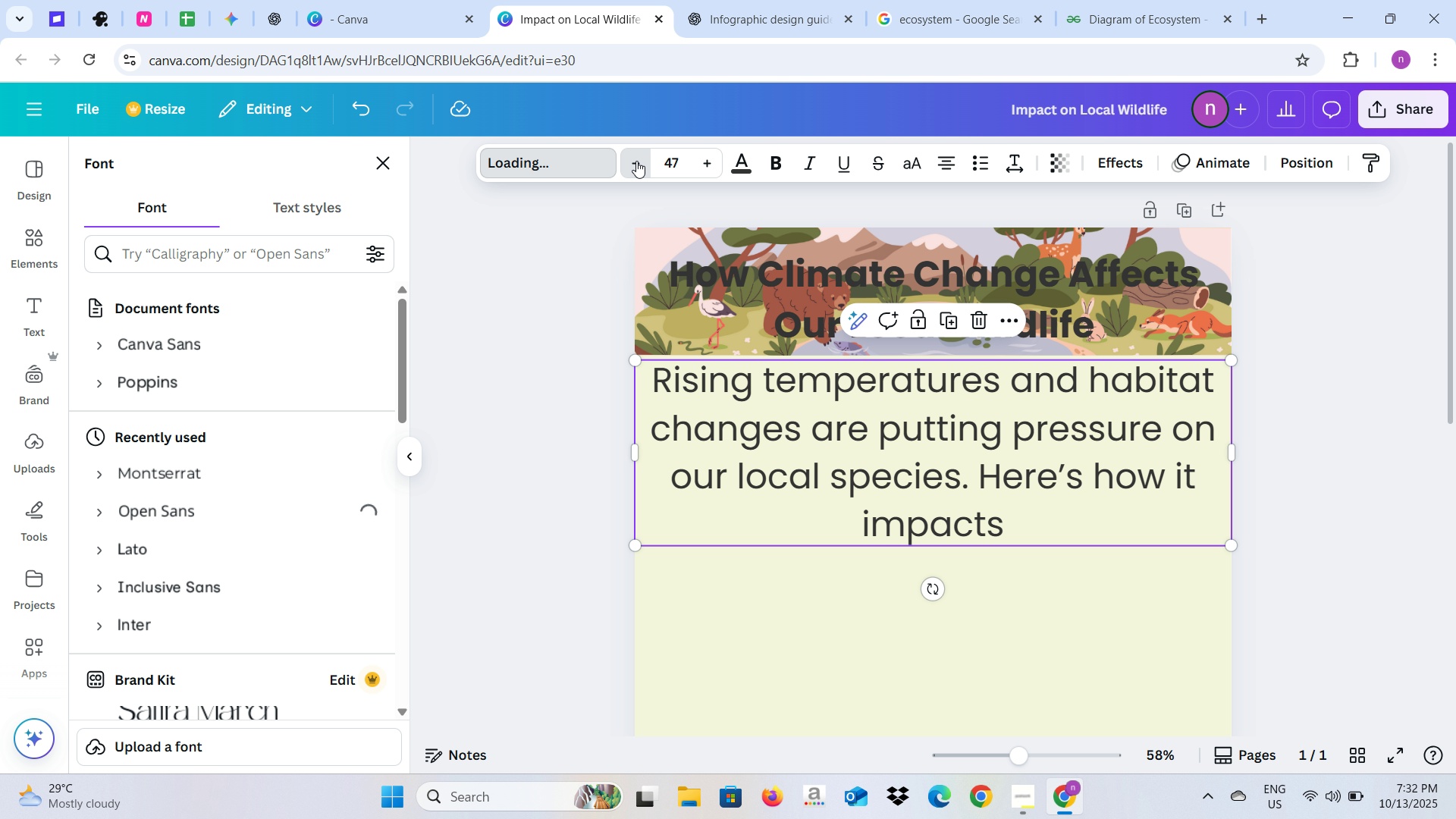 
triple_click([636, 161])
 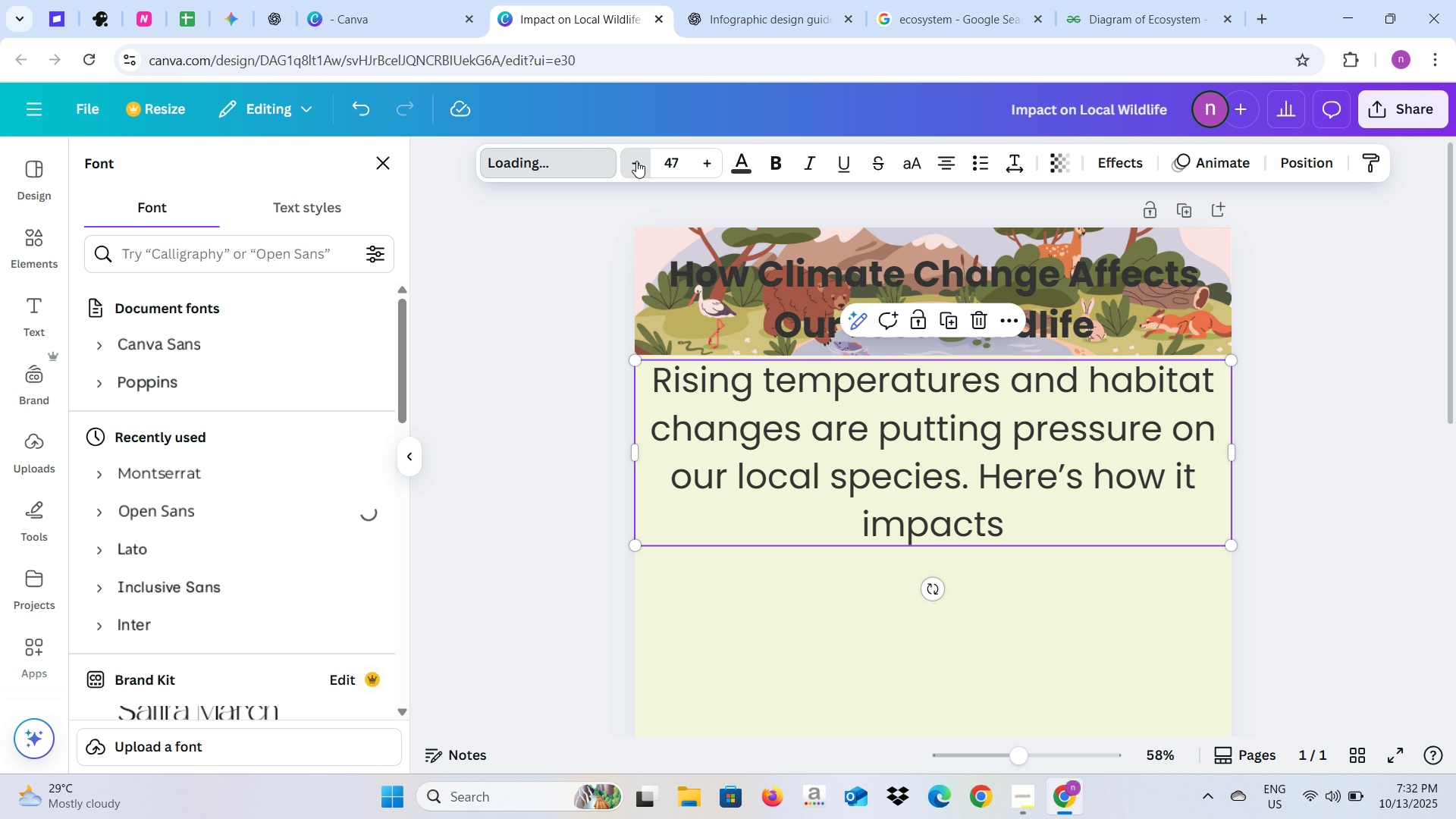 
triple_click([636, 161])
 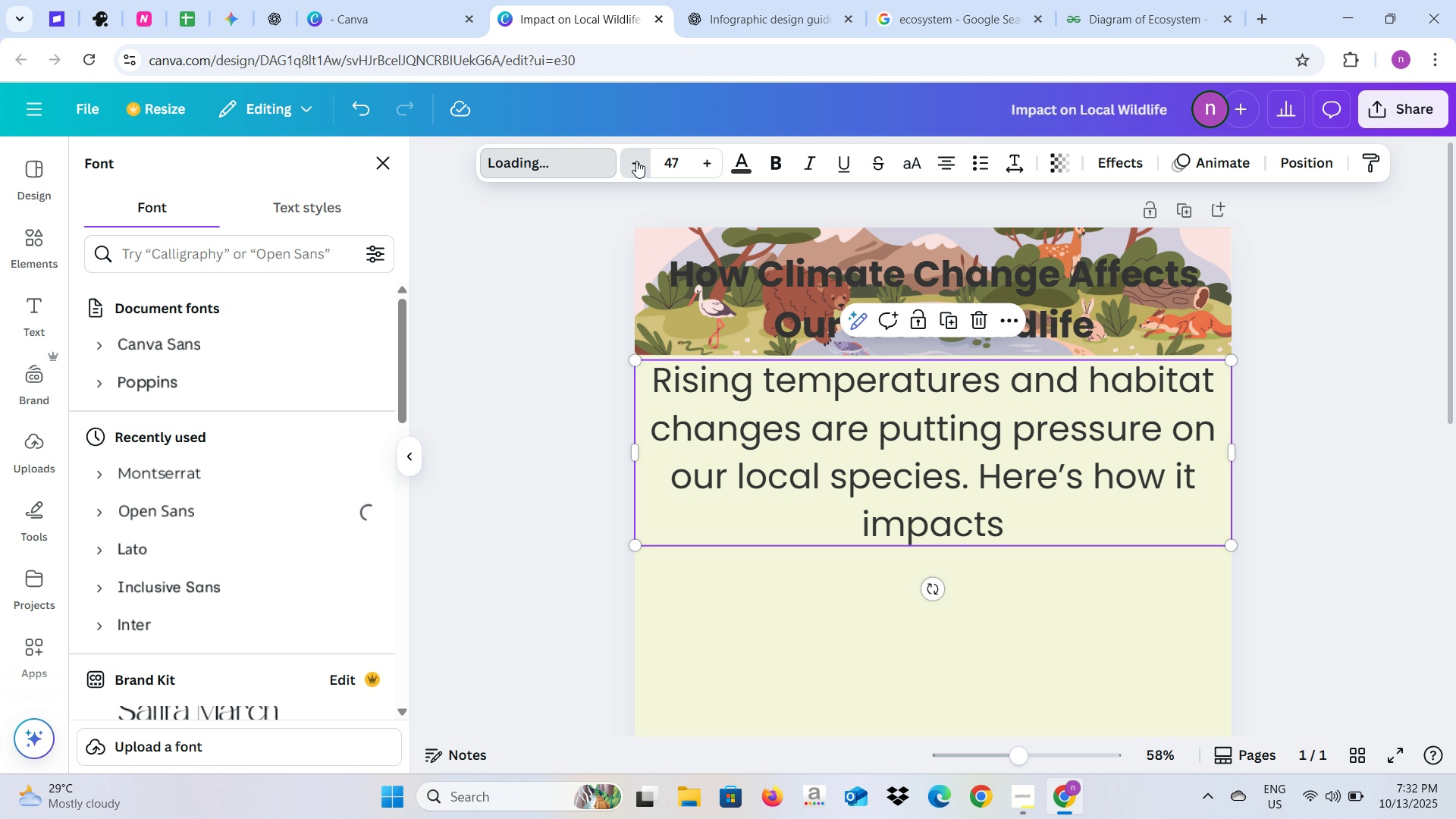 
triple_click([636, 161])
 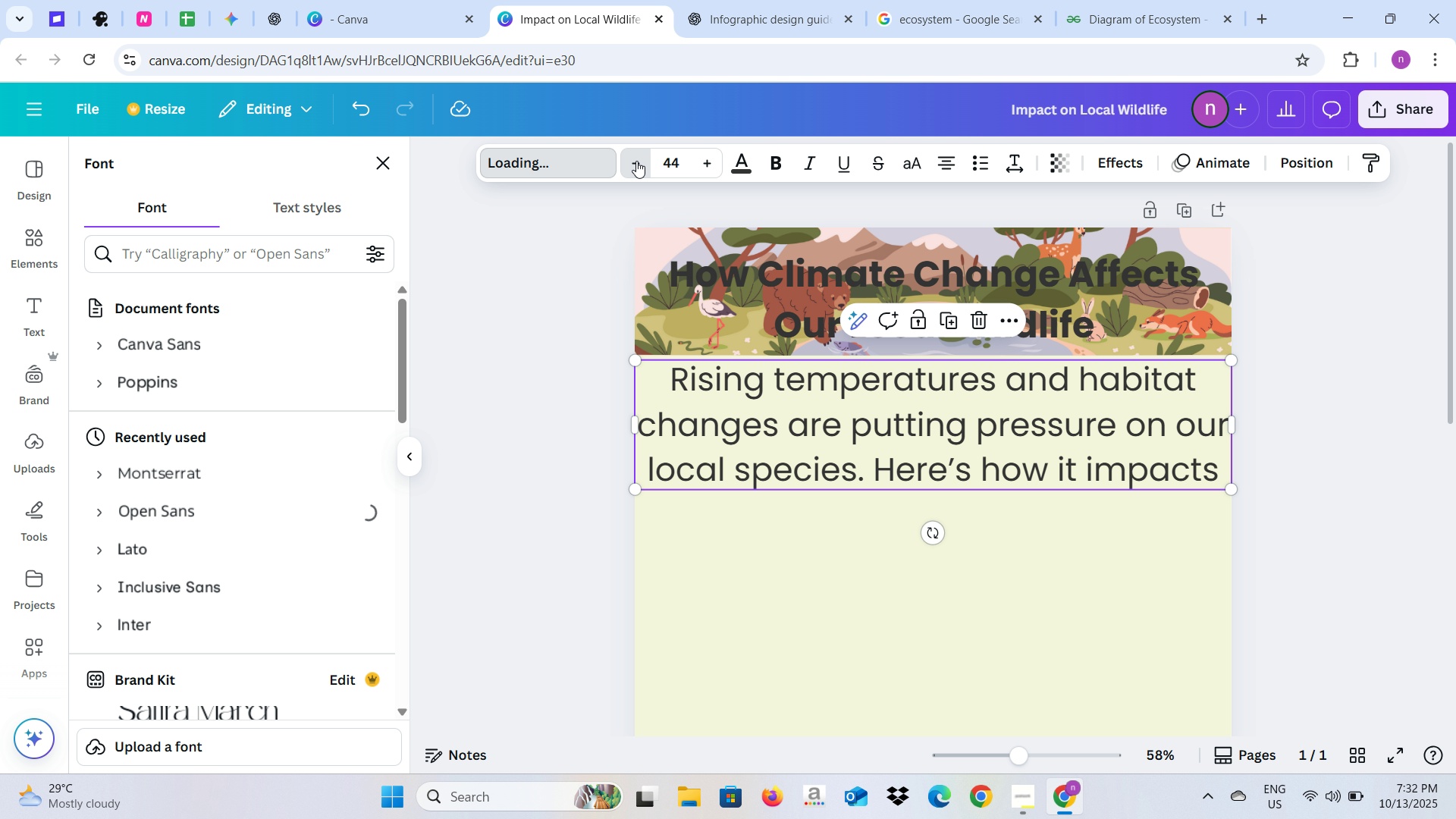 
triple_click([636, 161])
 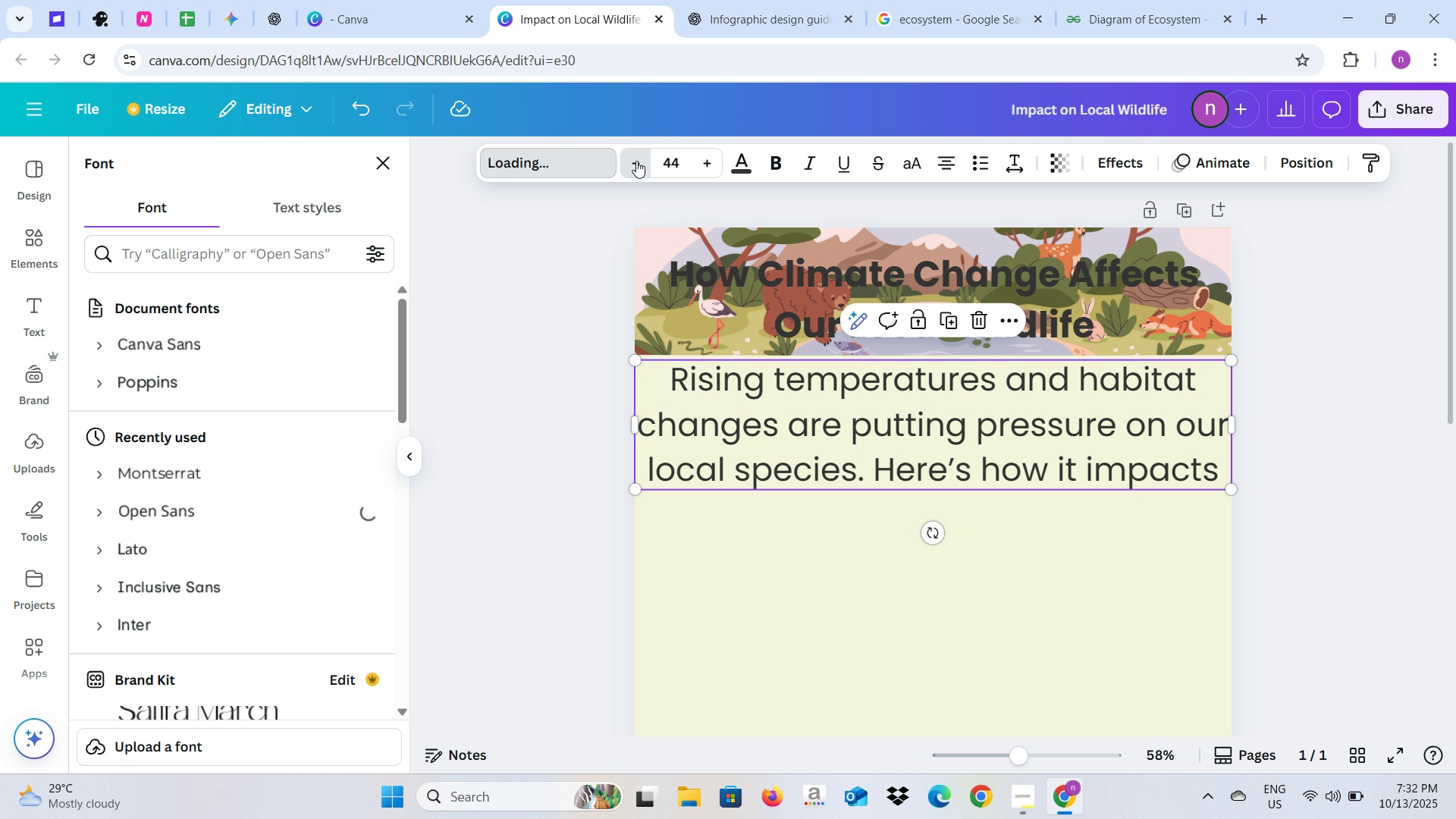 
triple_click([636, 161])
 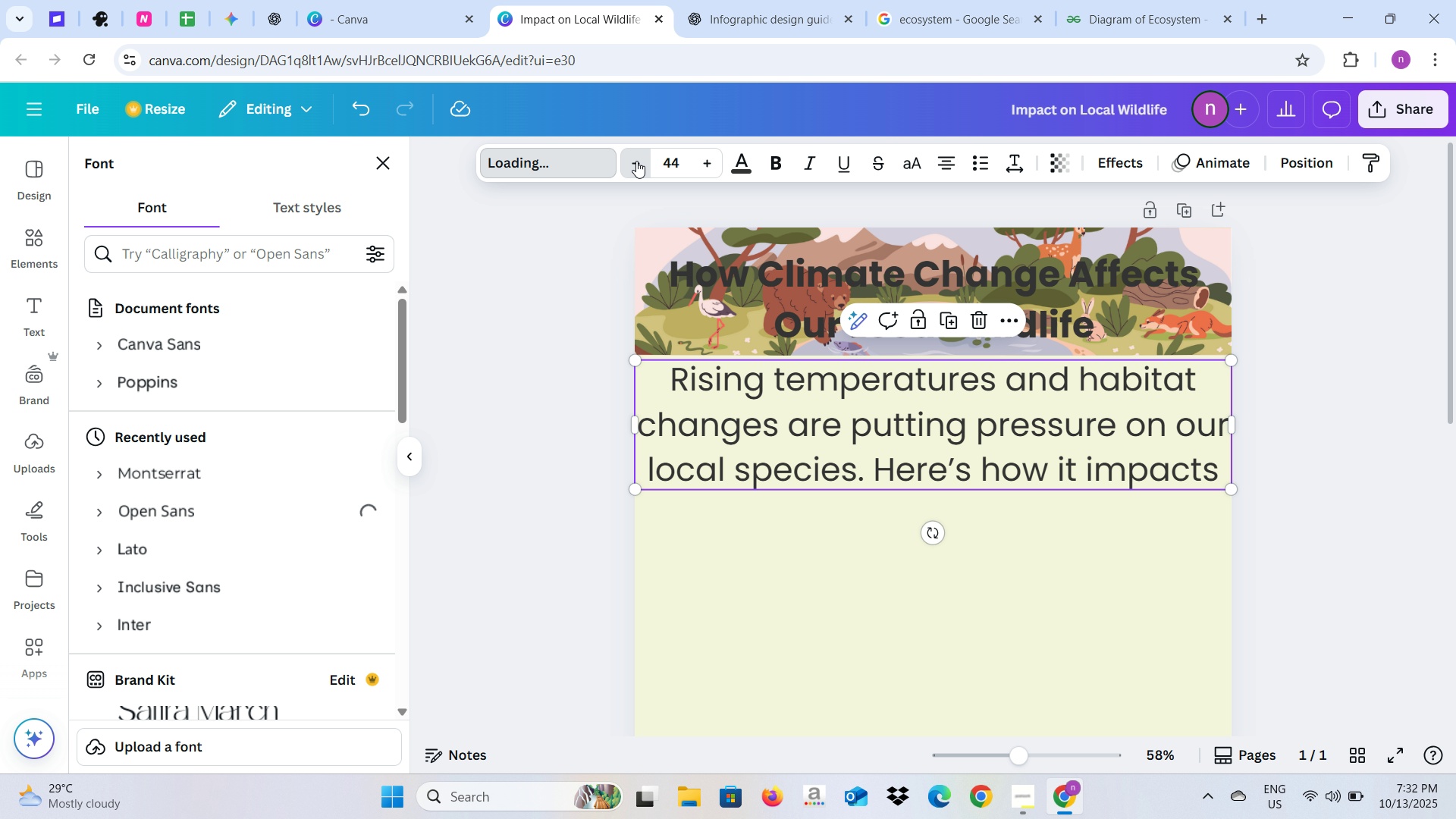 
triple_click([636, 161])
 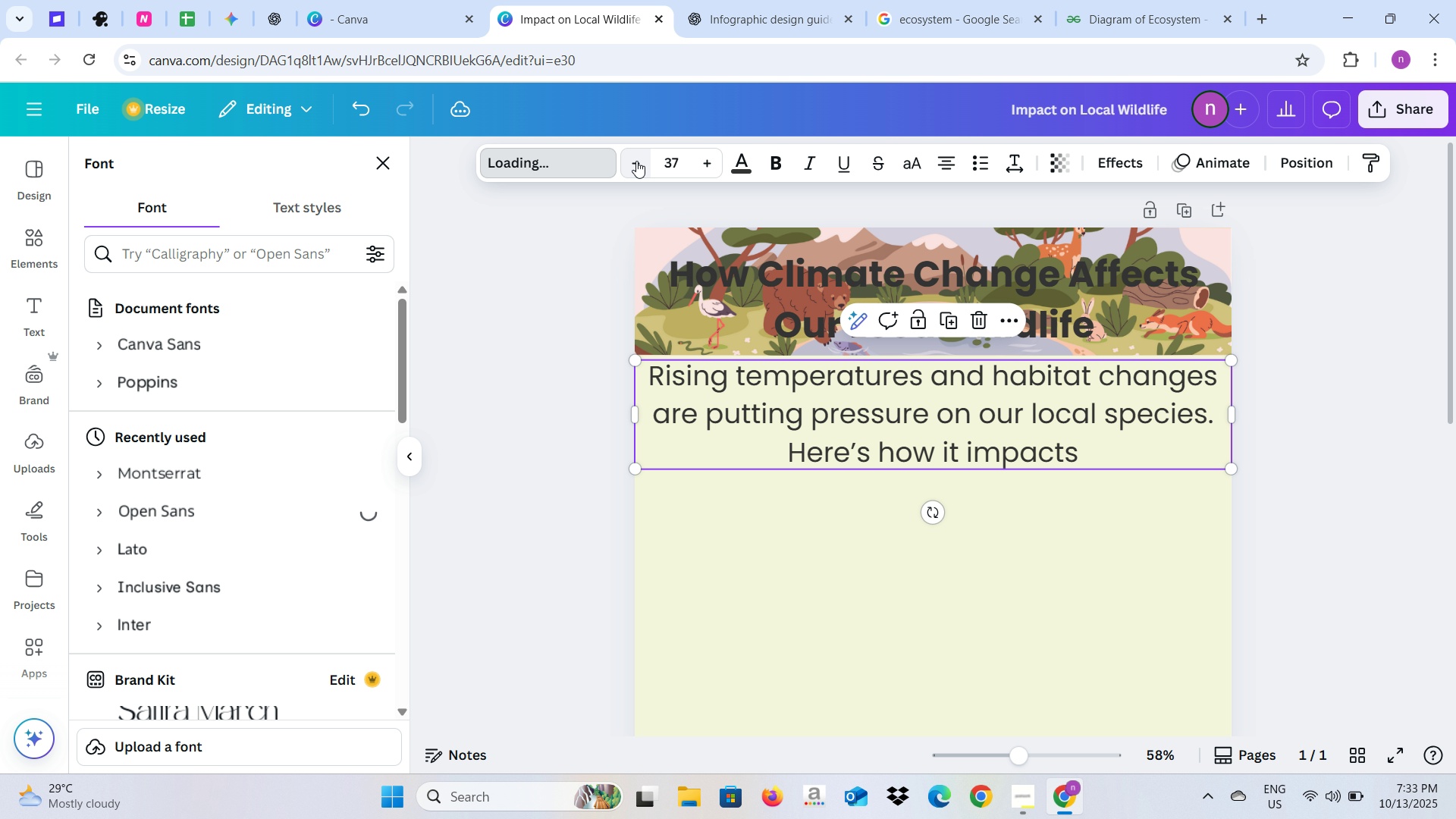 
double_click([636, 161])
 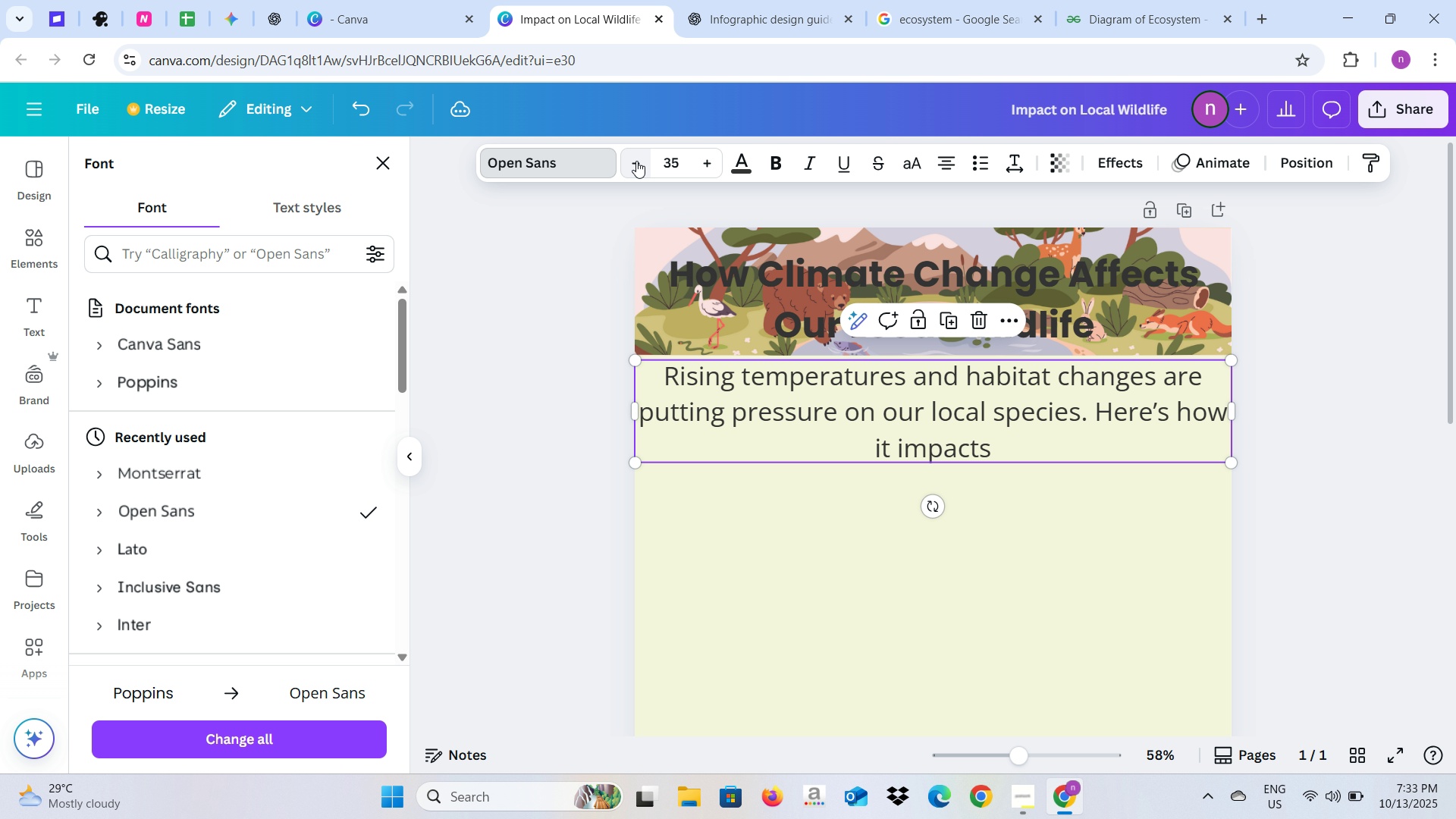 
left_click([636, 161])
 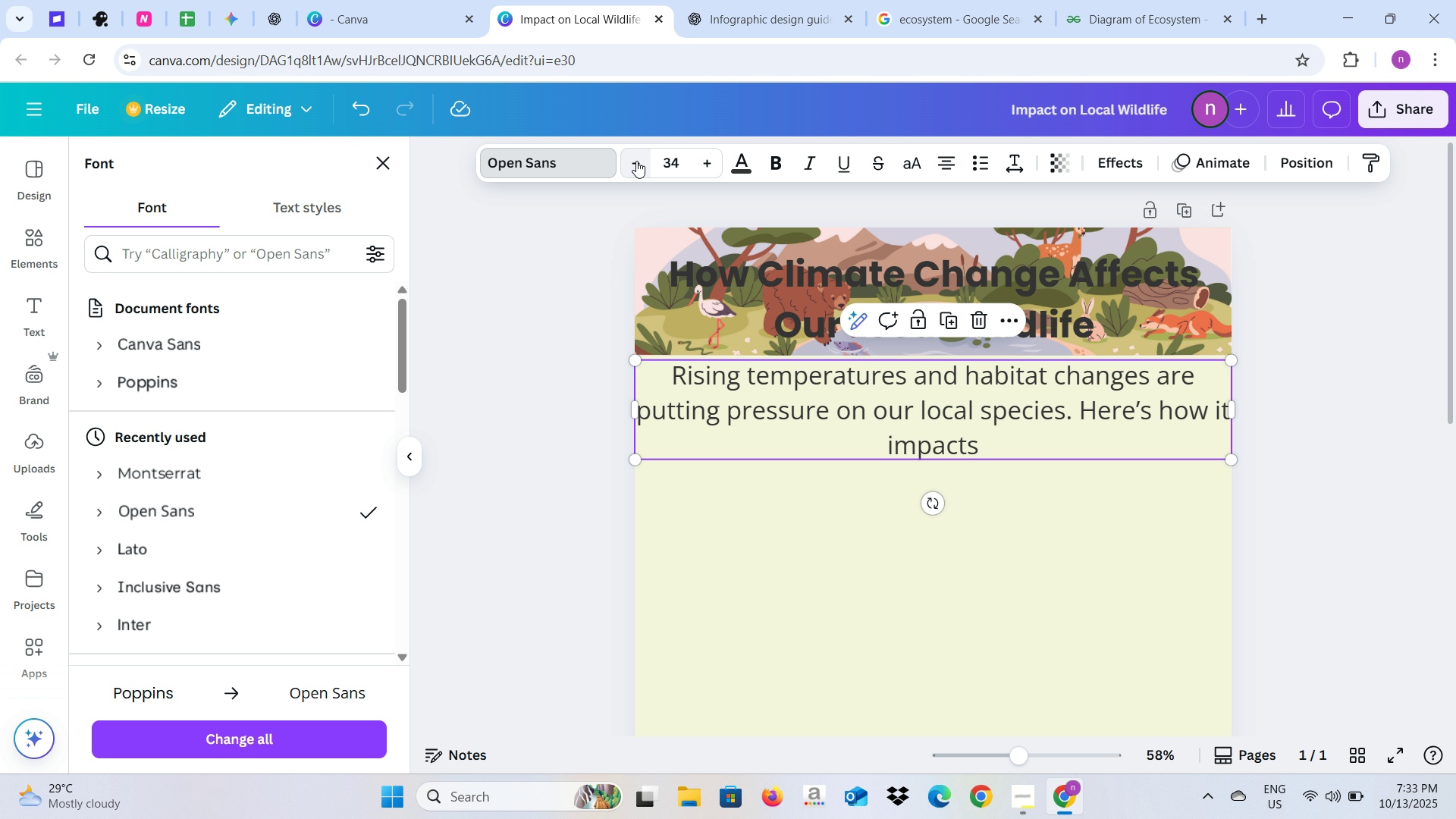 
left_click([636, 161])
 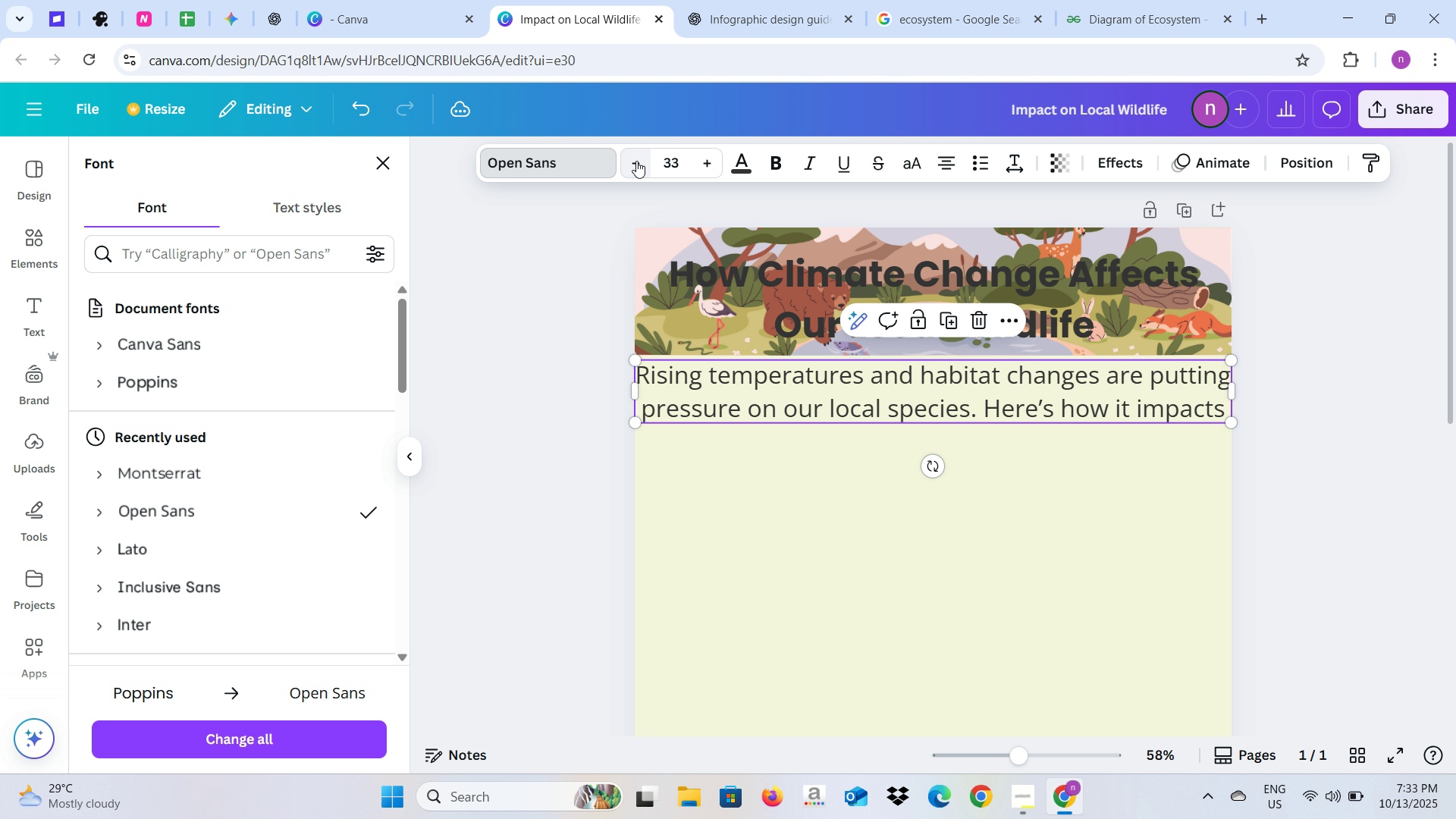 
left_click([636, 161])
 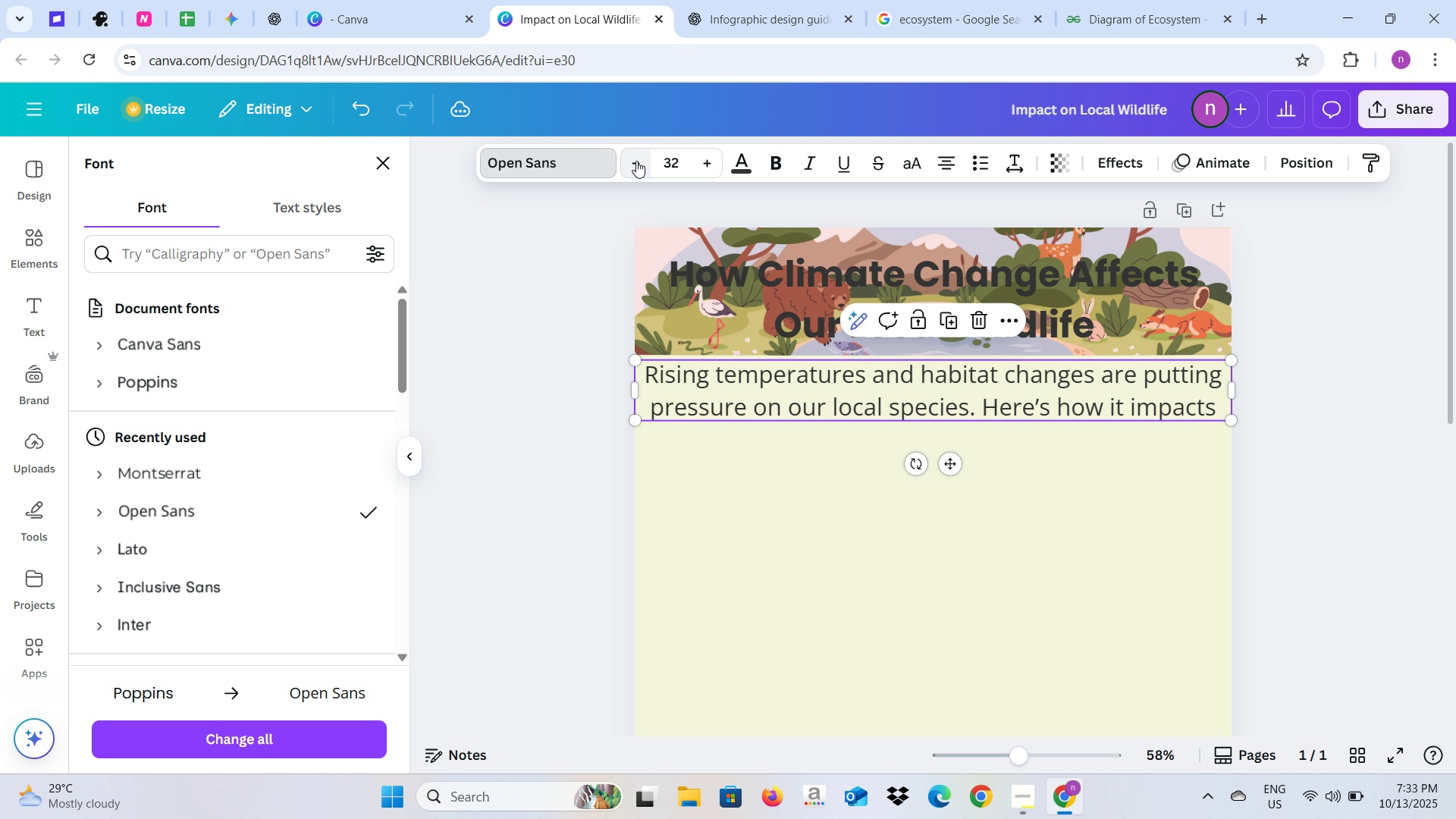 
left_click([636, 161])
 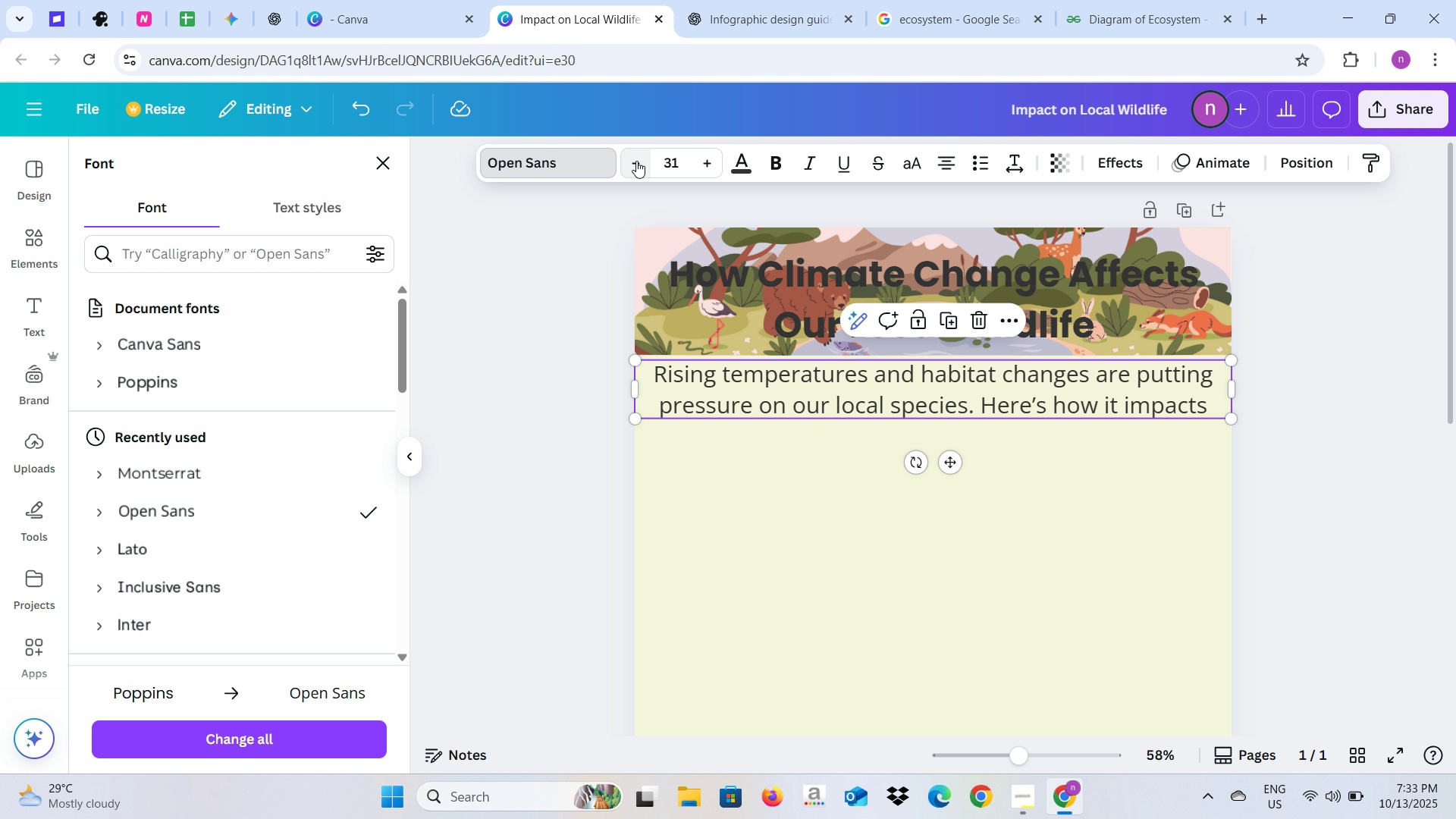 
left_click([636, 161])
 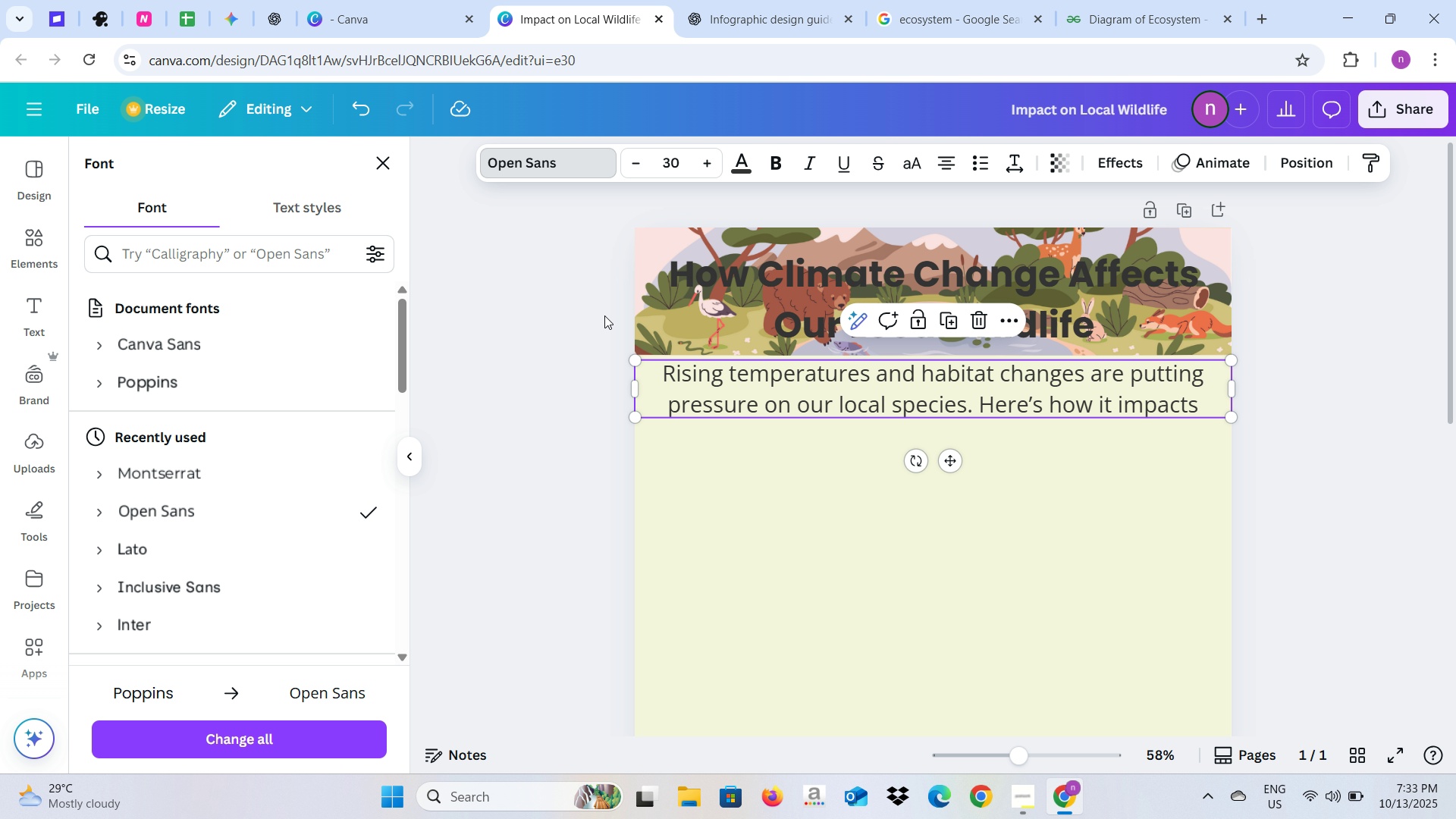 
left_click([572, 375])
 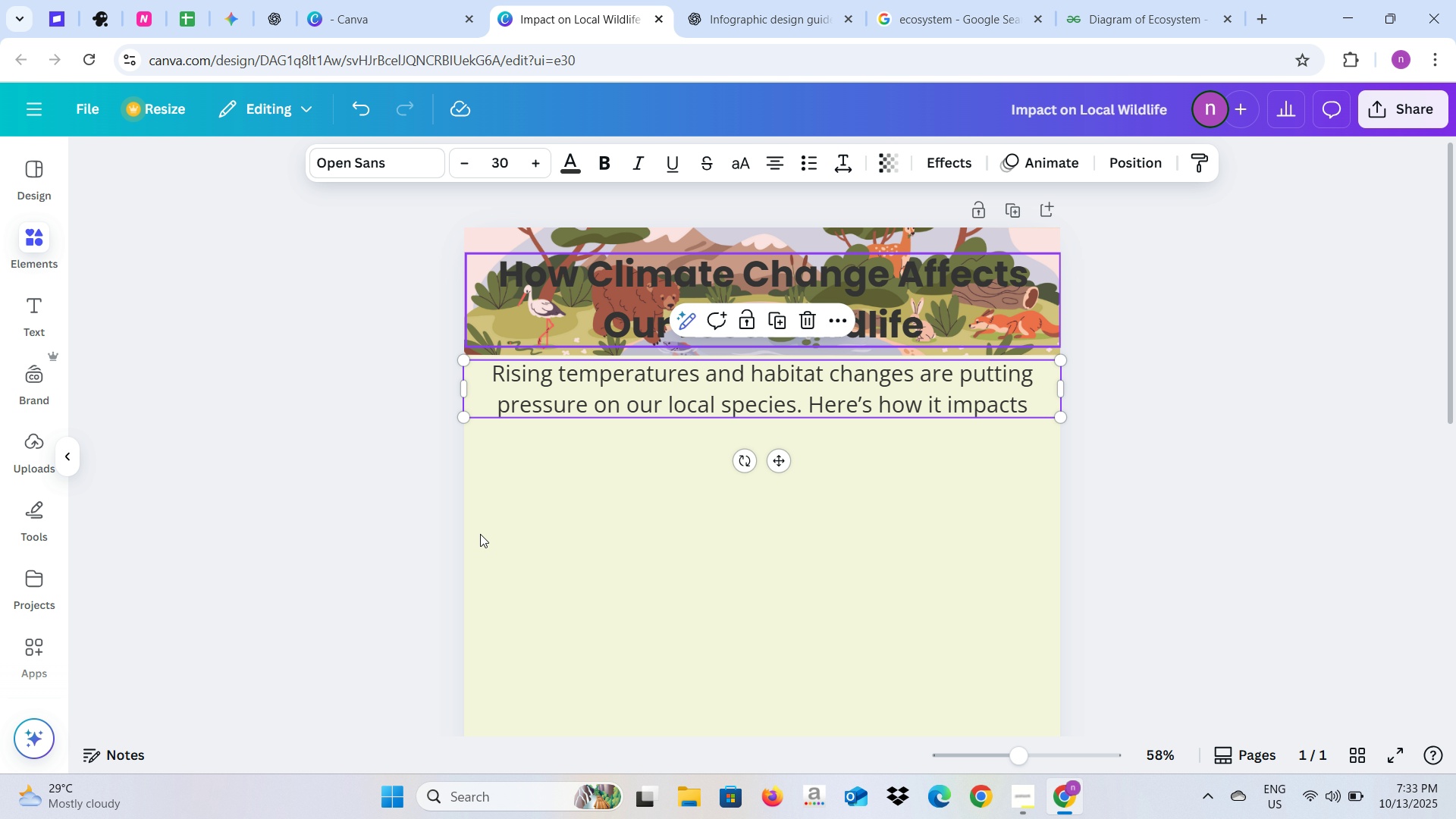 
left_click([446, 536])
 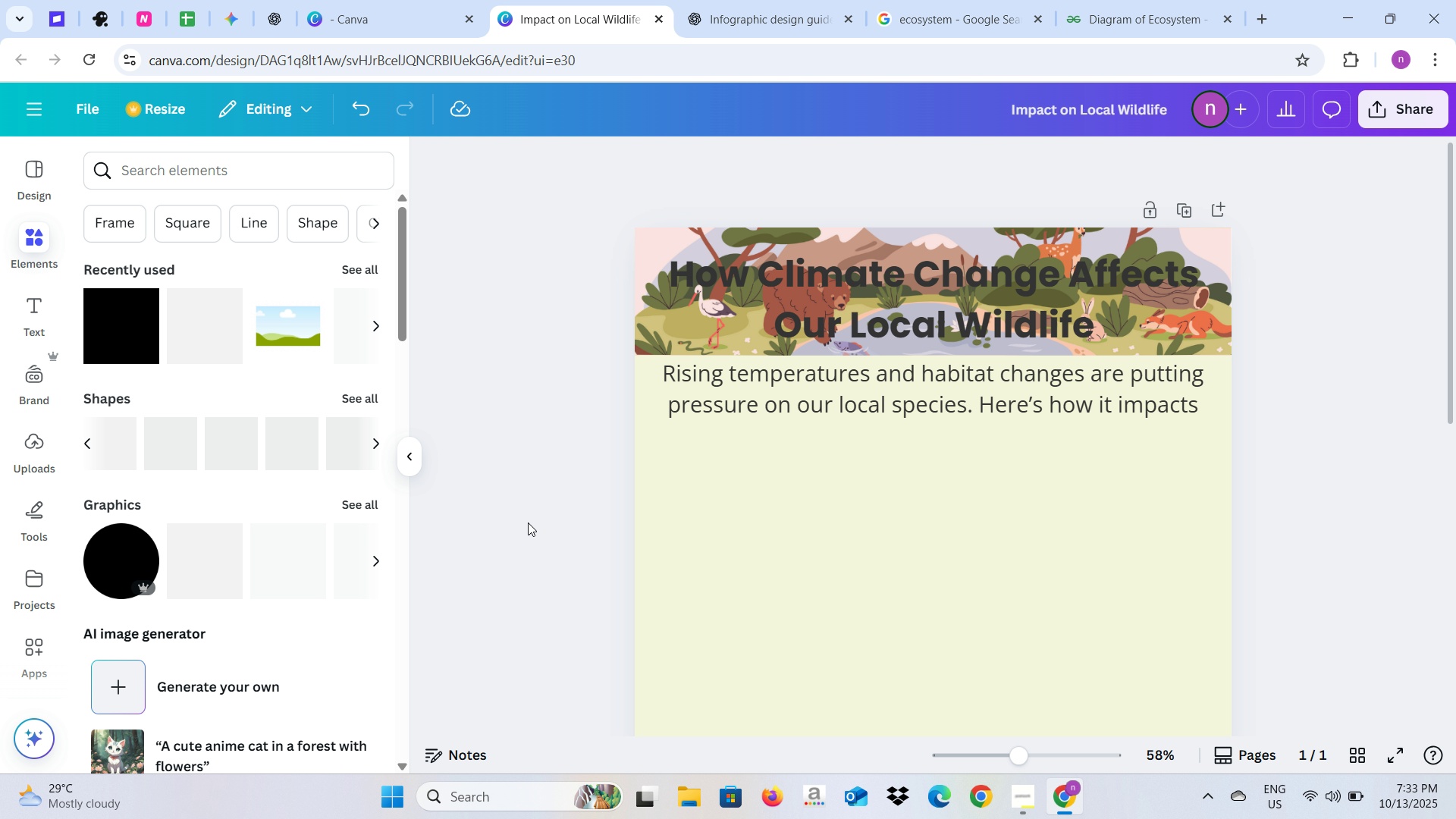 
left_click([529, 522])
 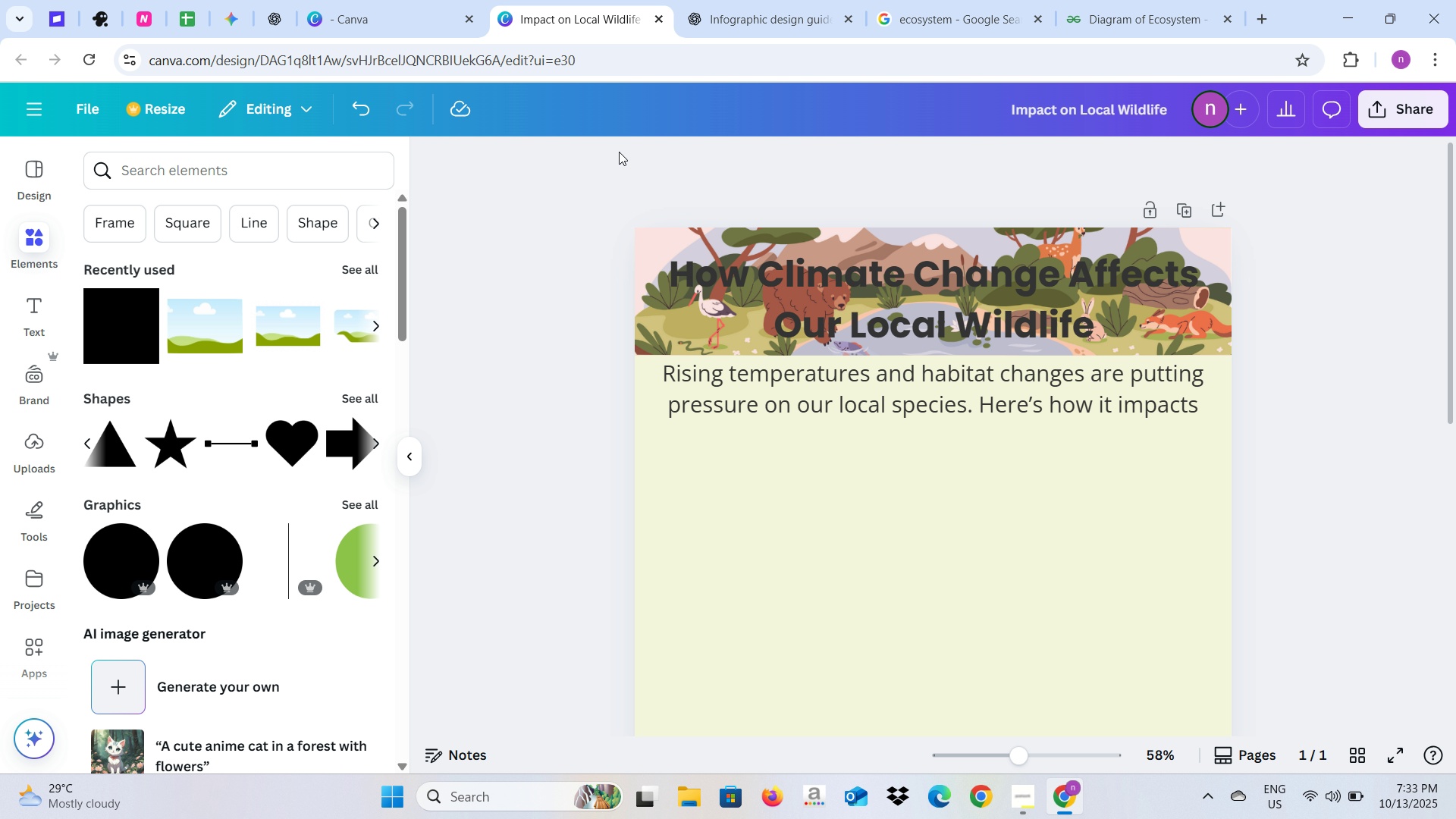 
key(Alt+AltLeft)
 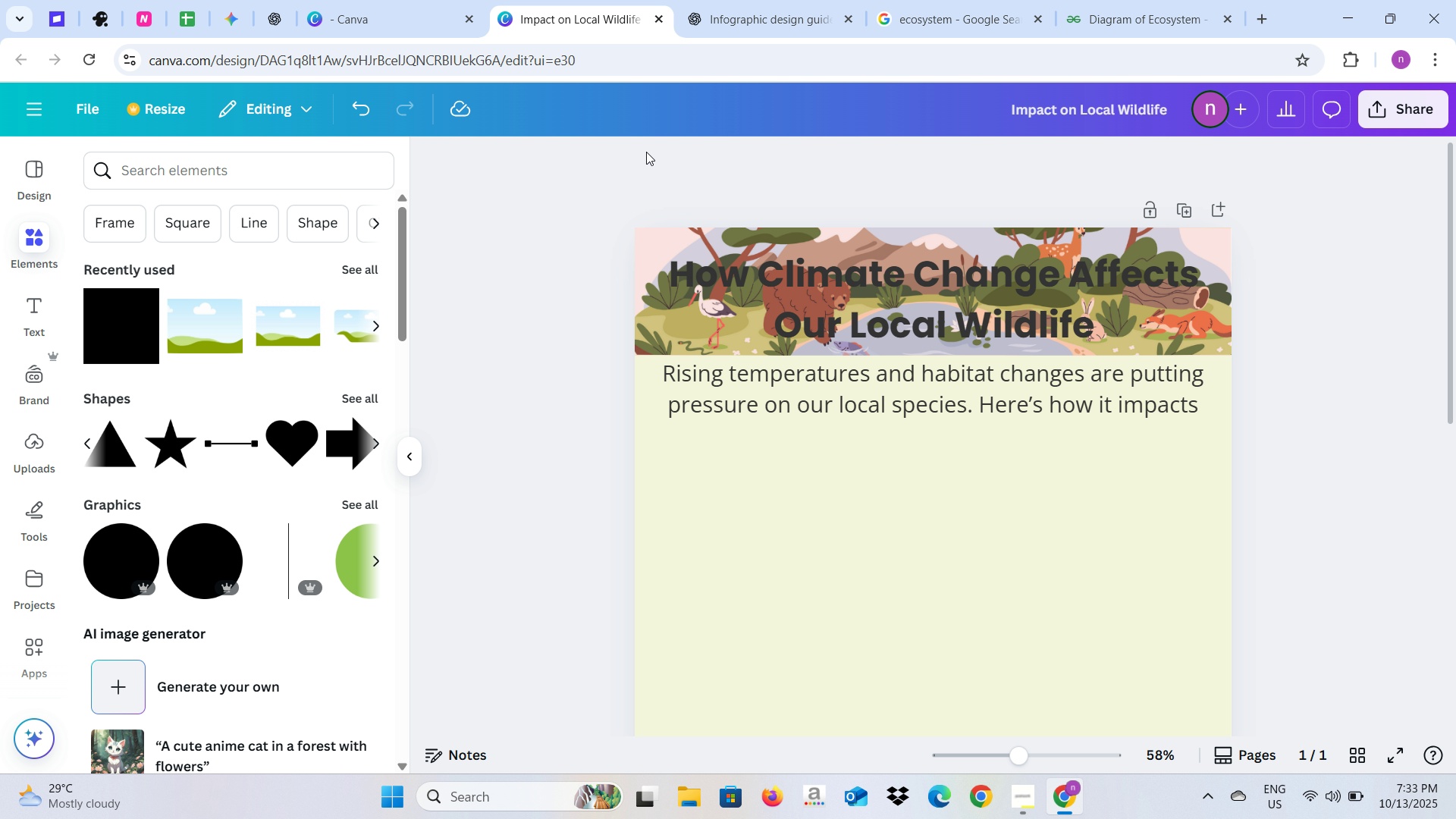 
key(Alt+Tab)